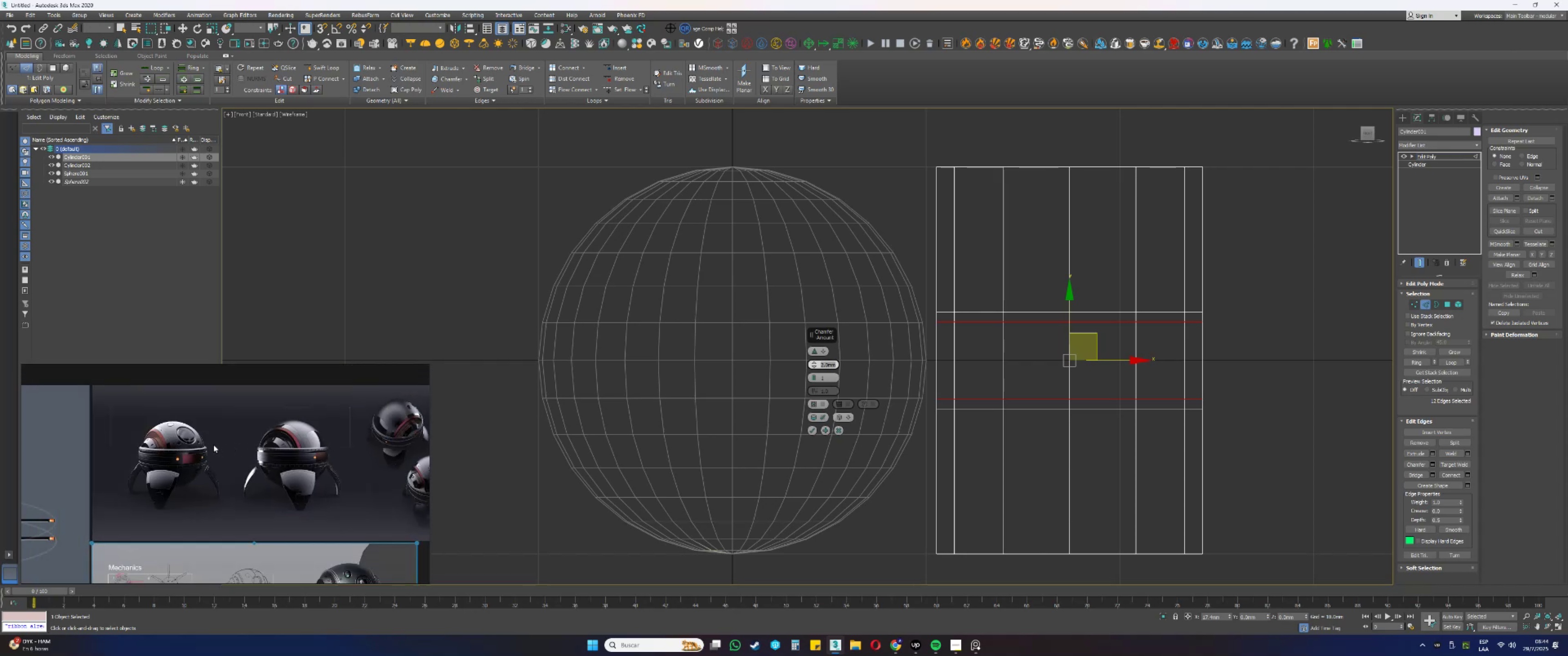 
scroll: coordinate [176, 434], scroll_direction: up, amount: 5.0
 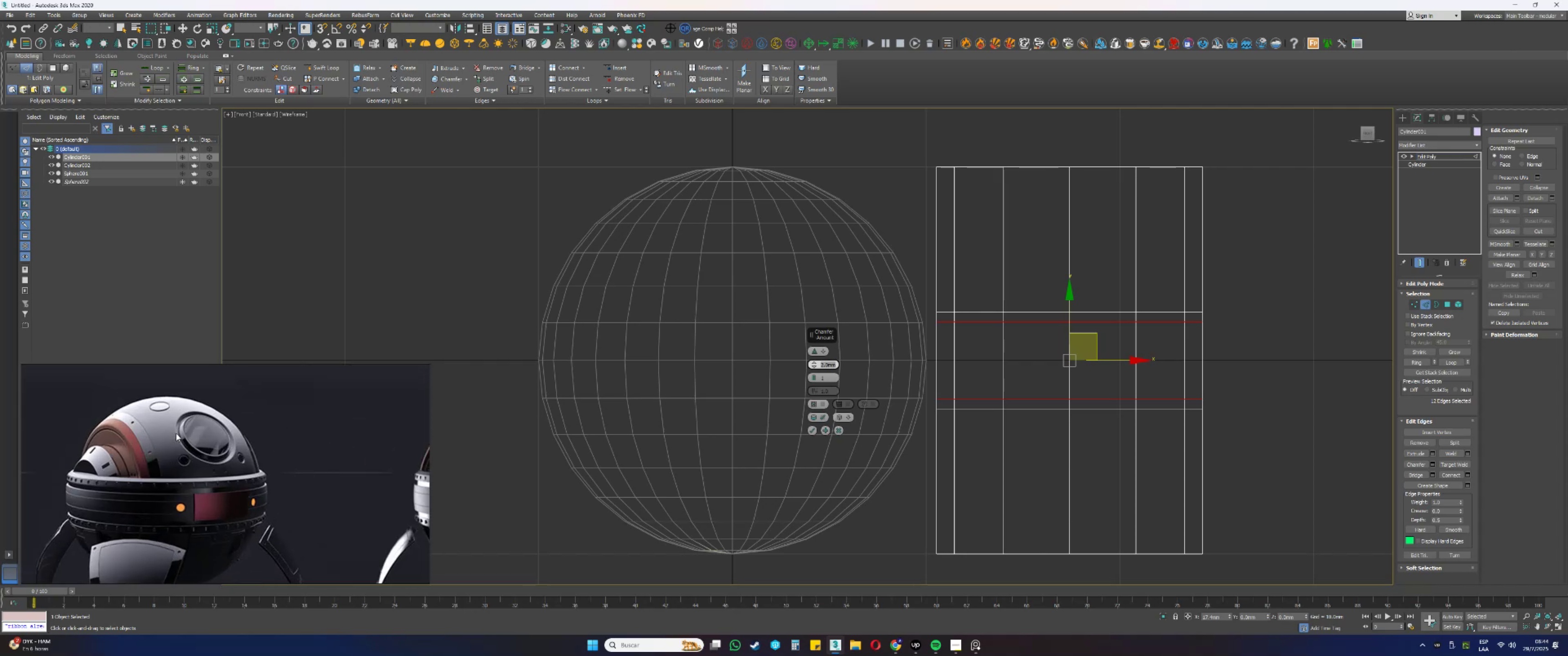 
scroll: coordinate [175, 421], scroll_direction: down, amount: 8.0
 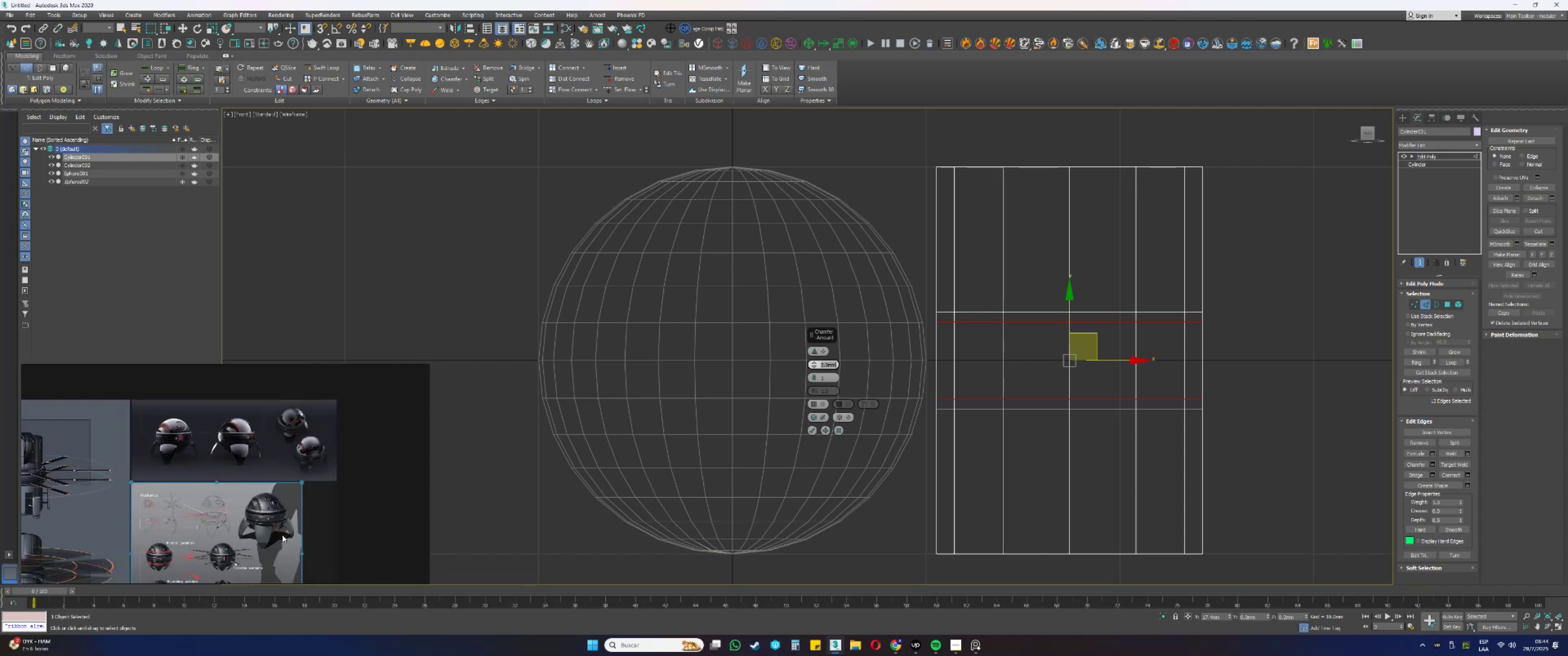 
scroll: coordinate [265, 528], scroll_direction: up, amount: 6.0
 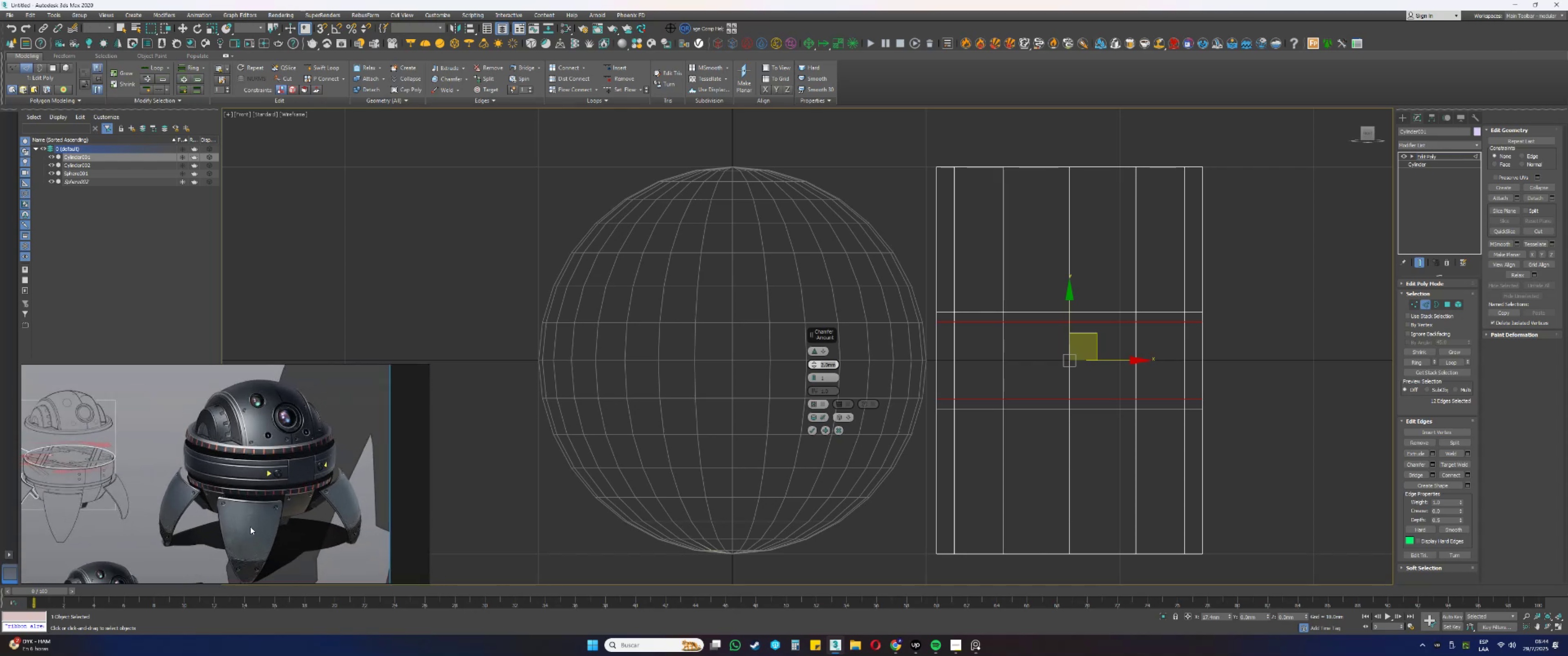 
scroll: coordinate [303, 426], scroll_direction: down, amount: 1.0
 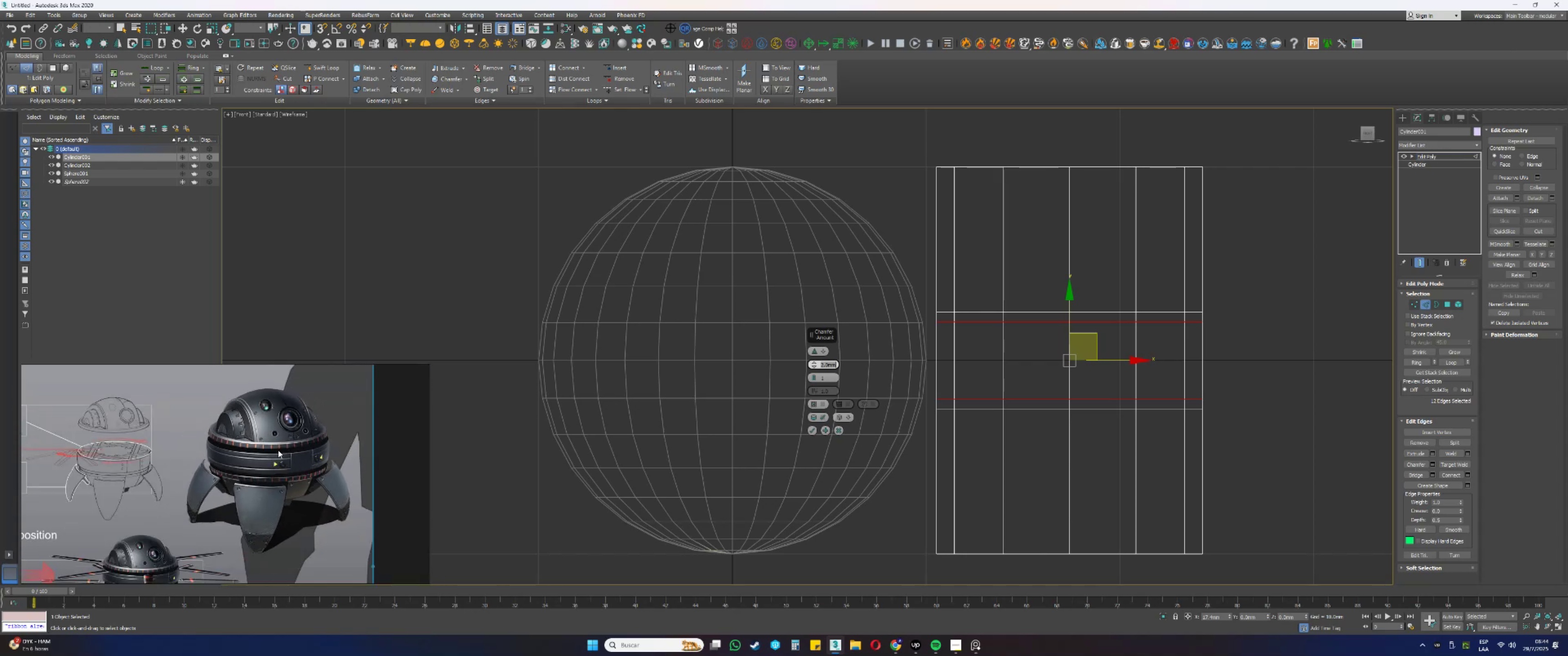 
scroll: coordinate [262, 445], scroll_direction: up, amount: 1.0
 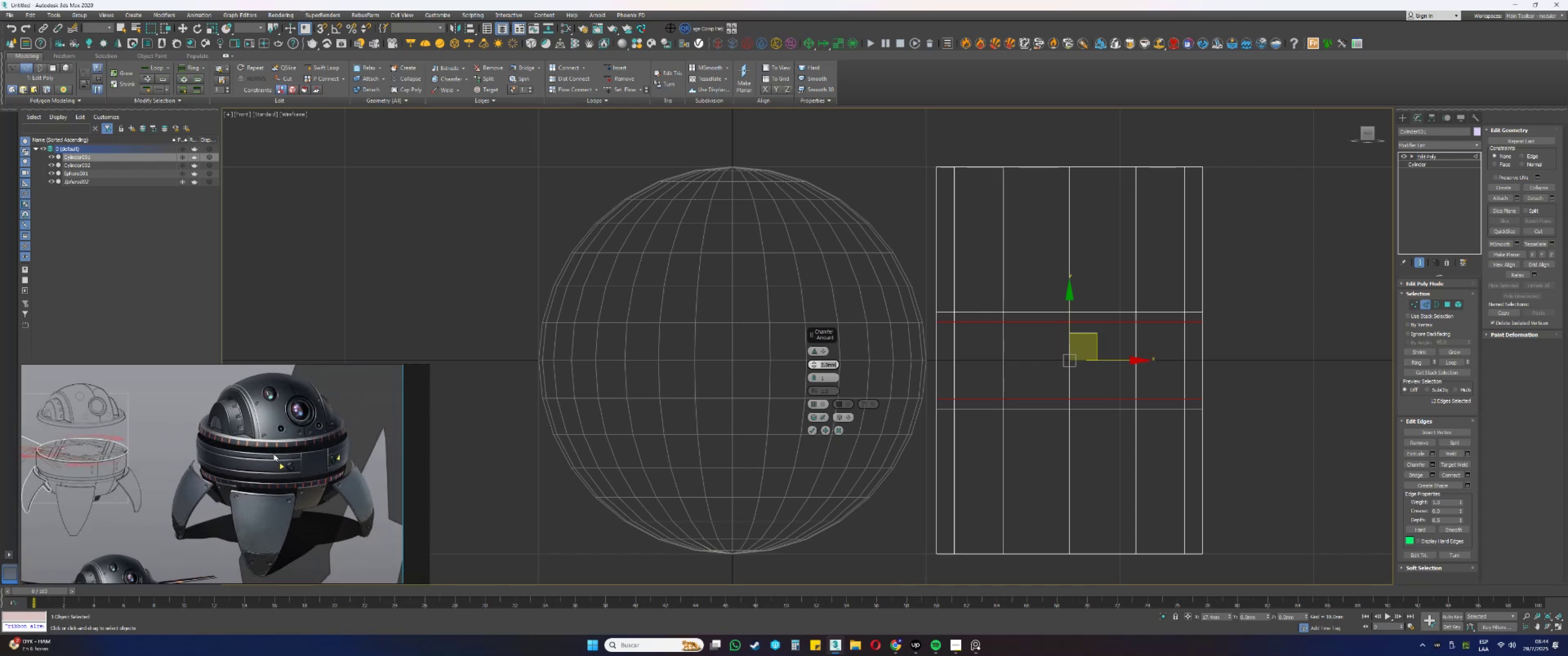 
scroll: coordinate [251, 540], scroll_direction: none, amount: 0.0
 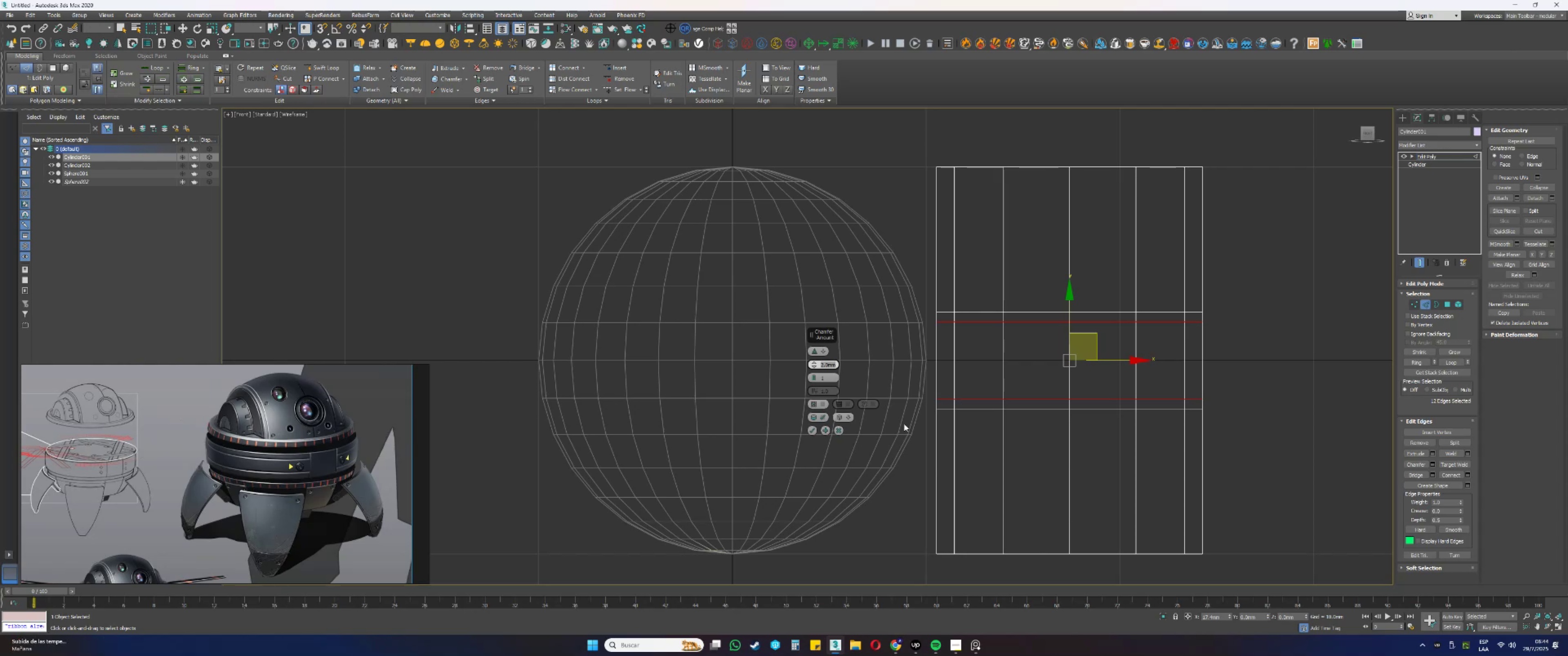 
left_click([813, 429])
 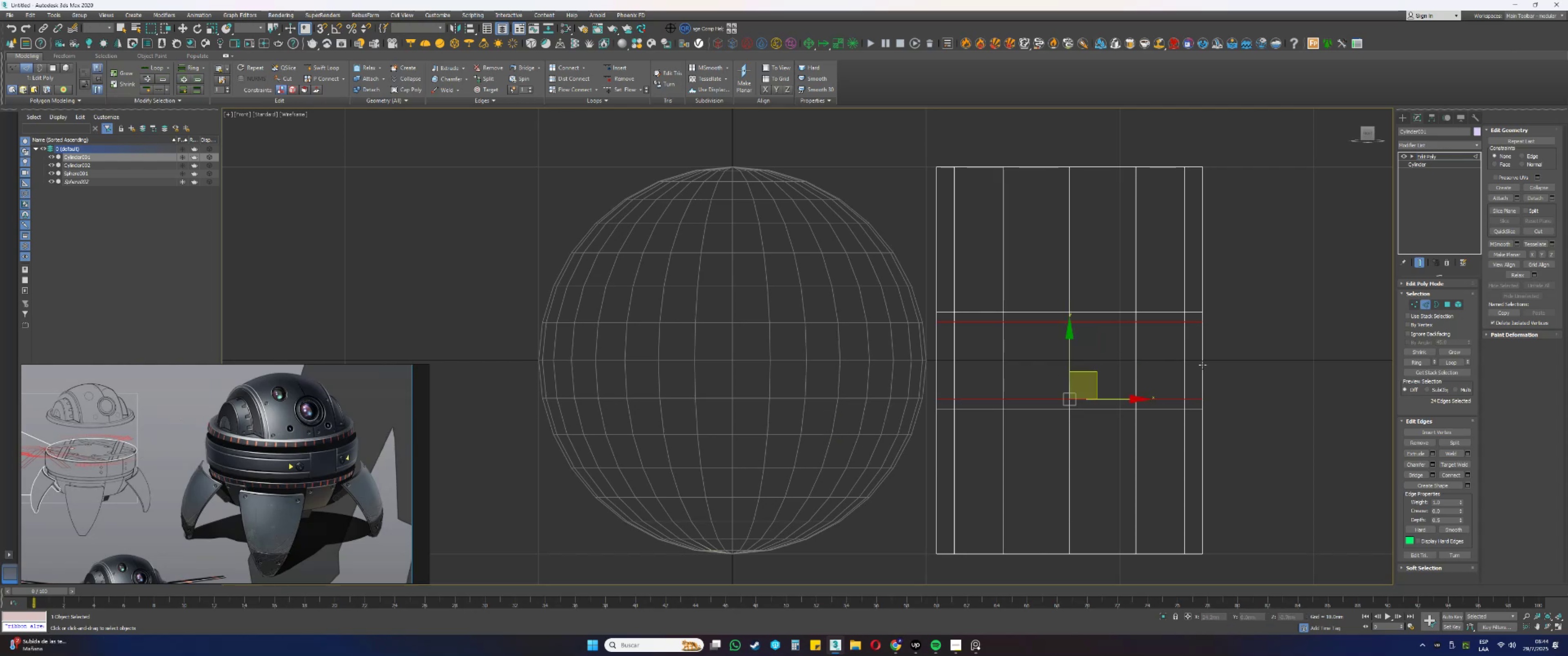 
left_click_drag(start_coordinate=[1267, 362], to_coordinate=[879, 357])
 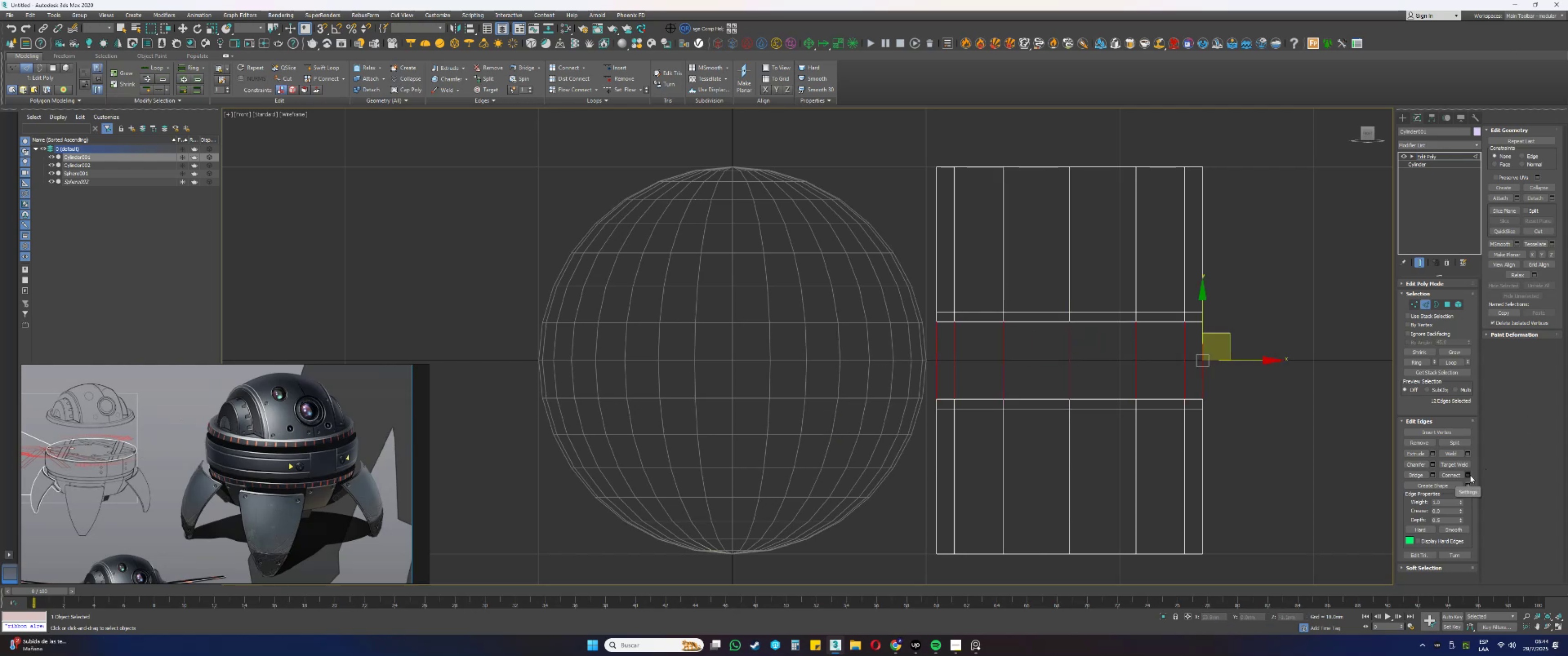 
left_click([1470, 475])
 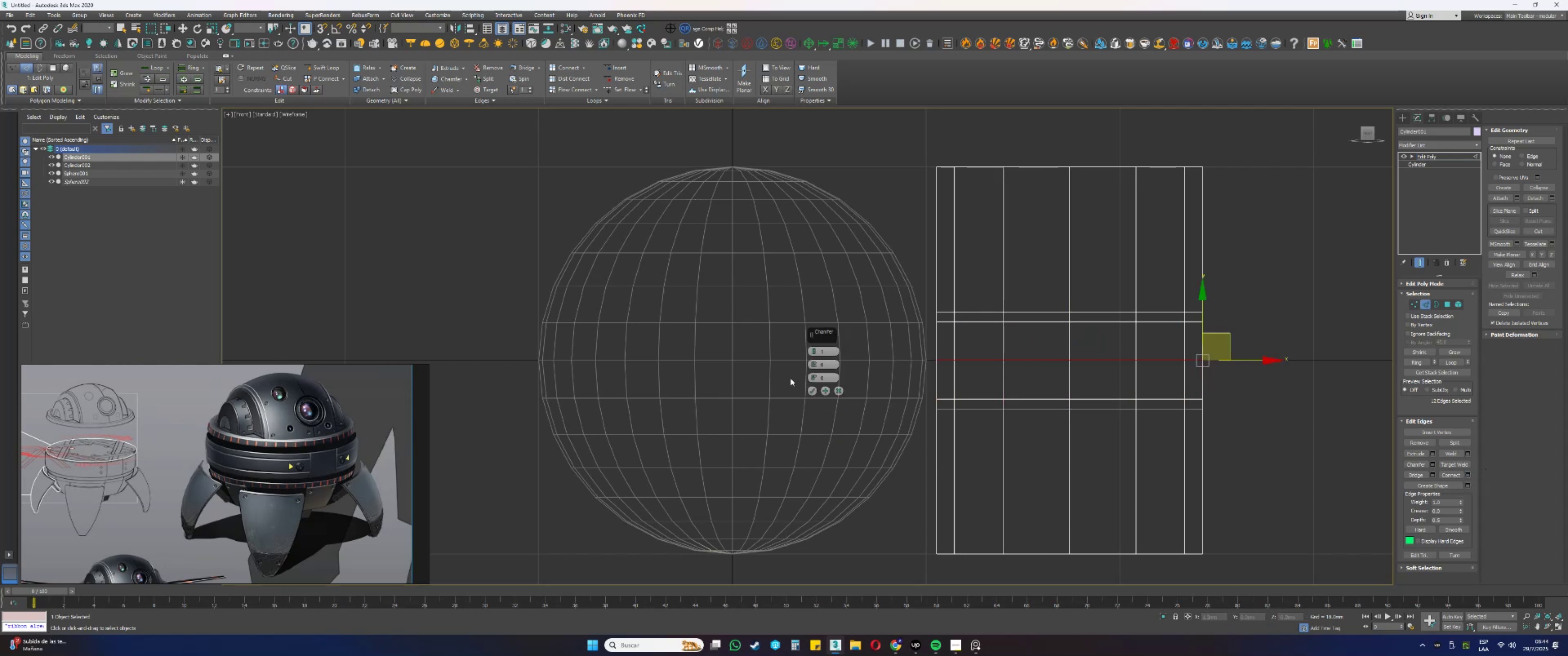 
left_click([814, 390])
 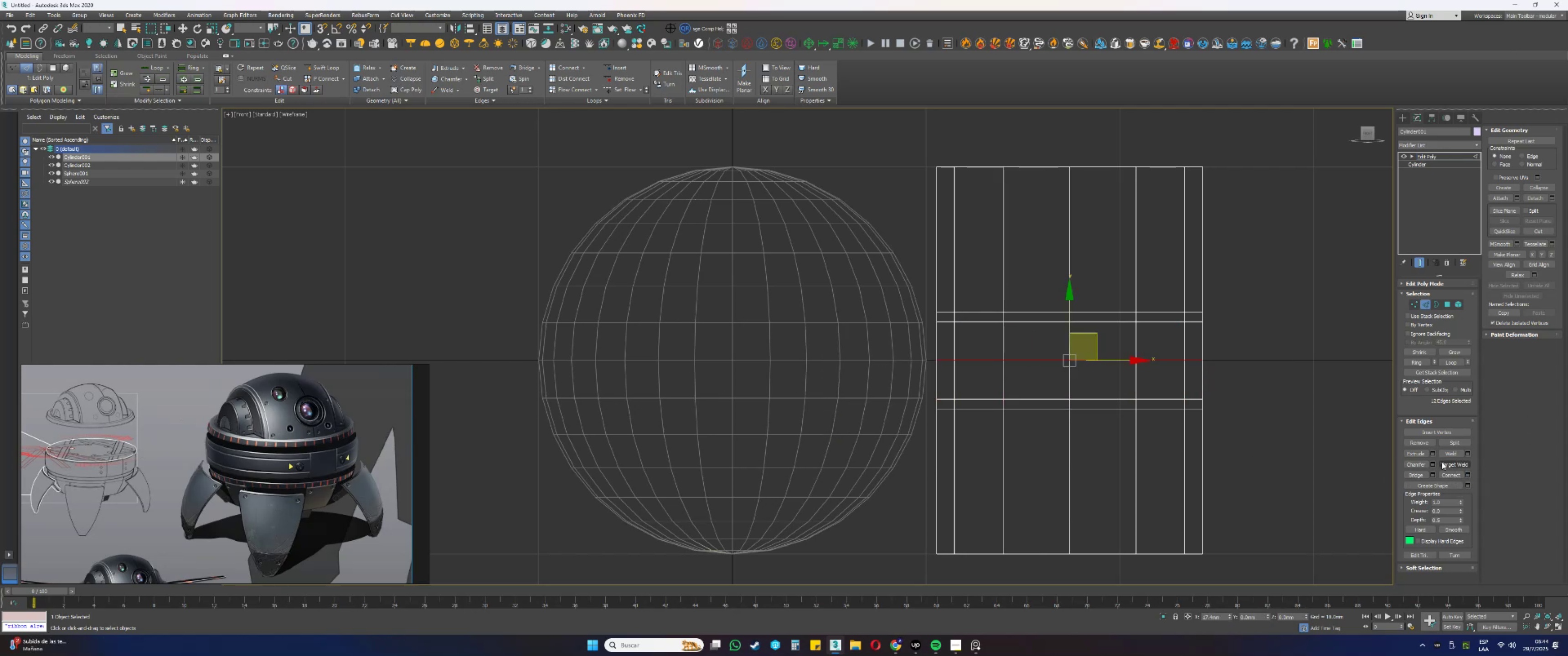 
left_click([1433, 463])
 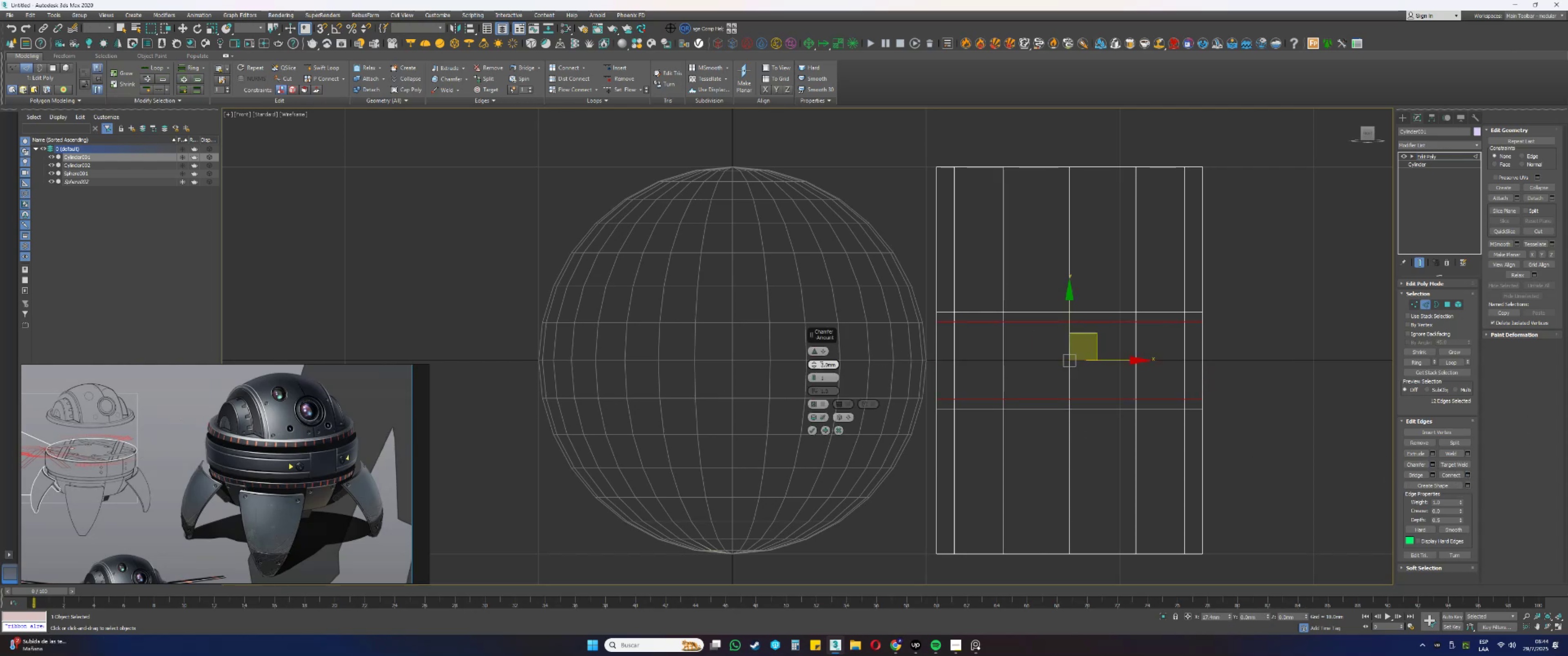 
double_click([827, 365])
 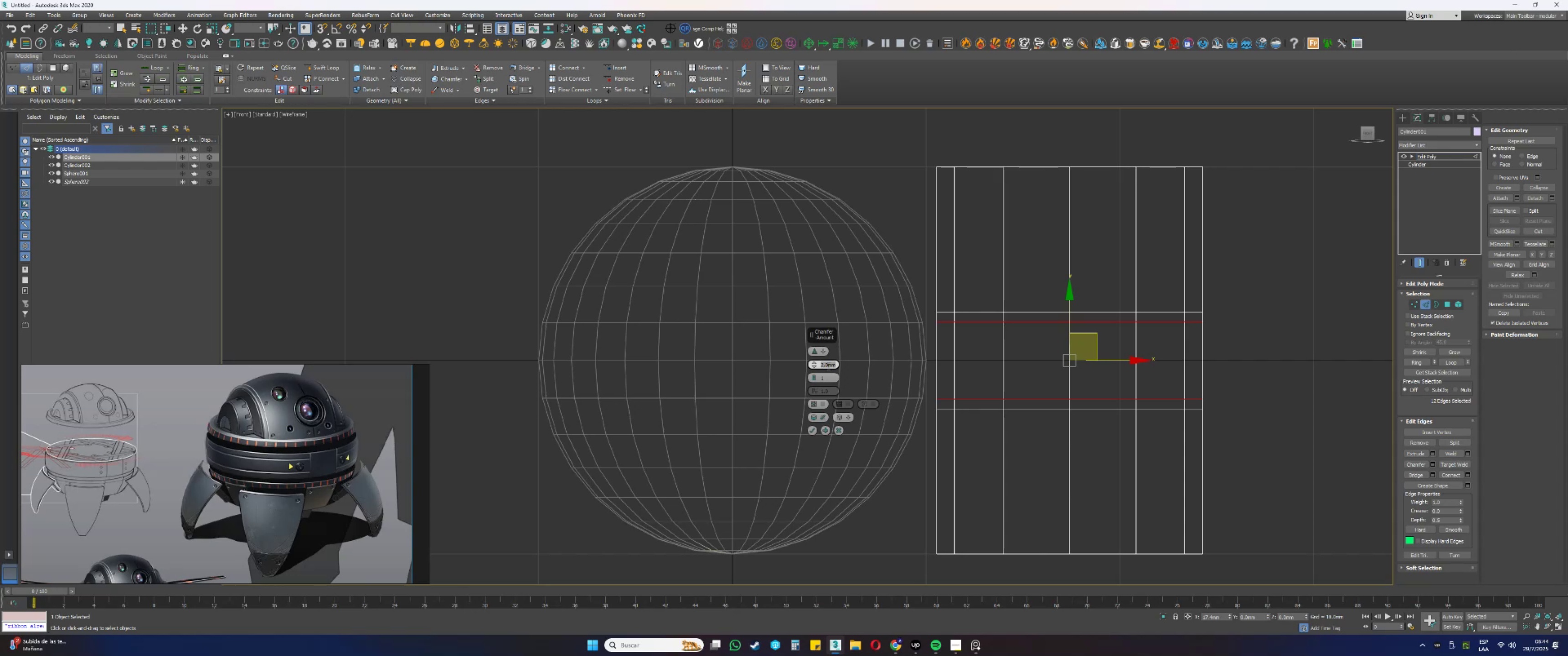 
key(Numpad1)
 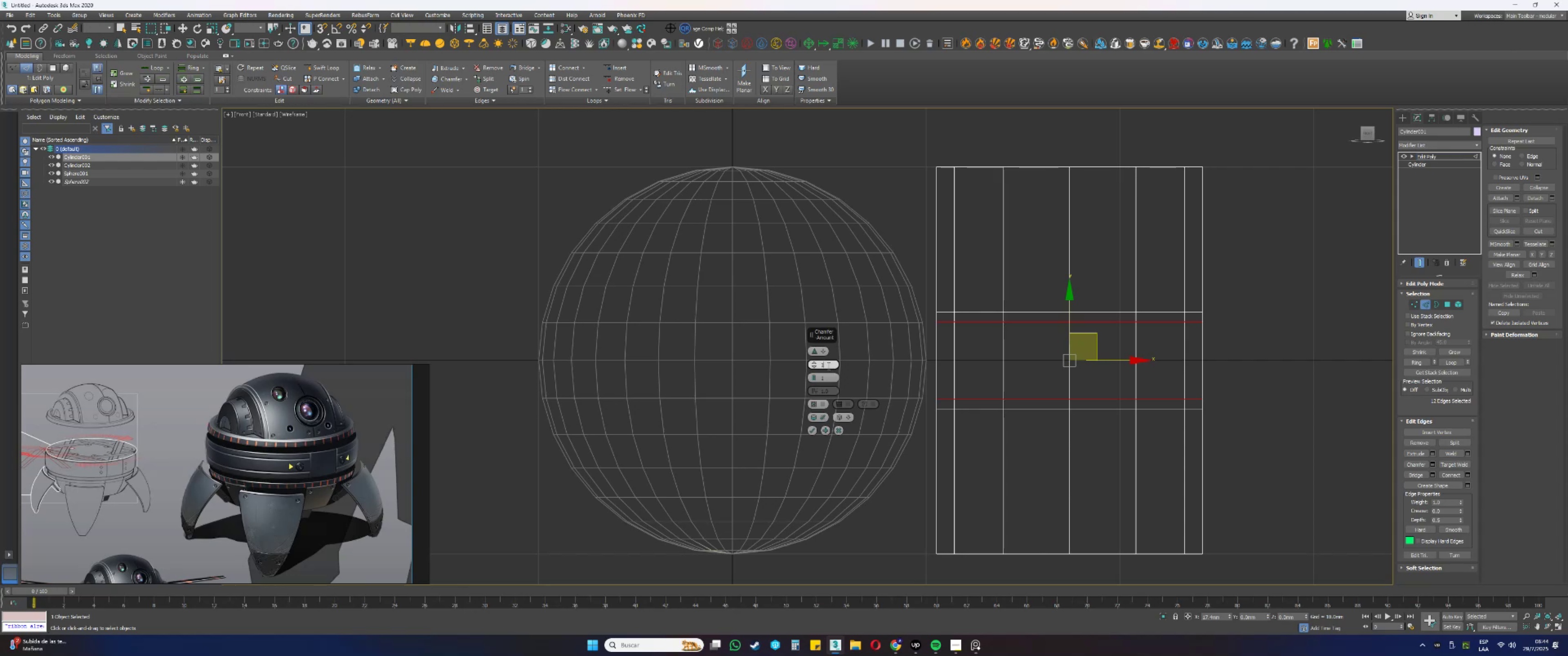 
key(NumpadDecimal)
 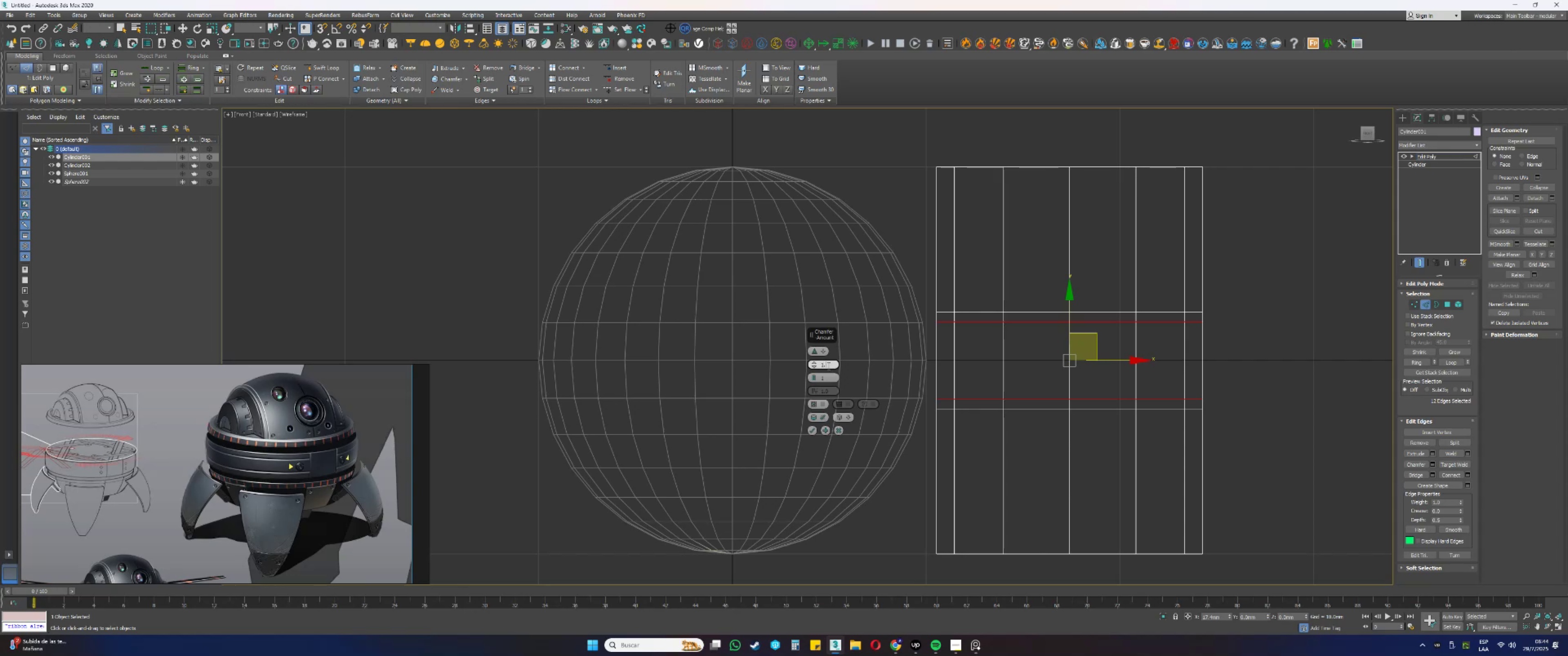 
key(Numpad5)
 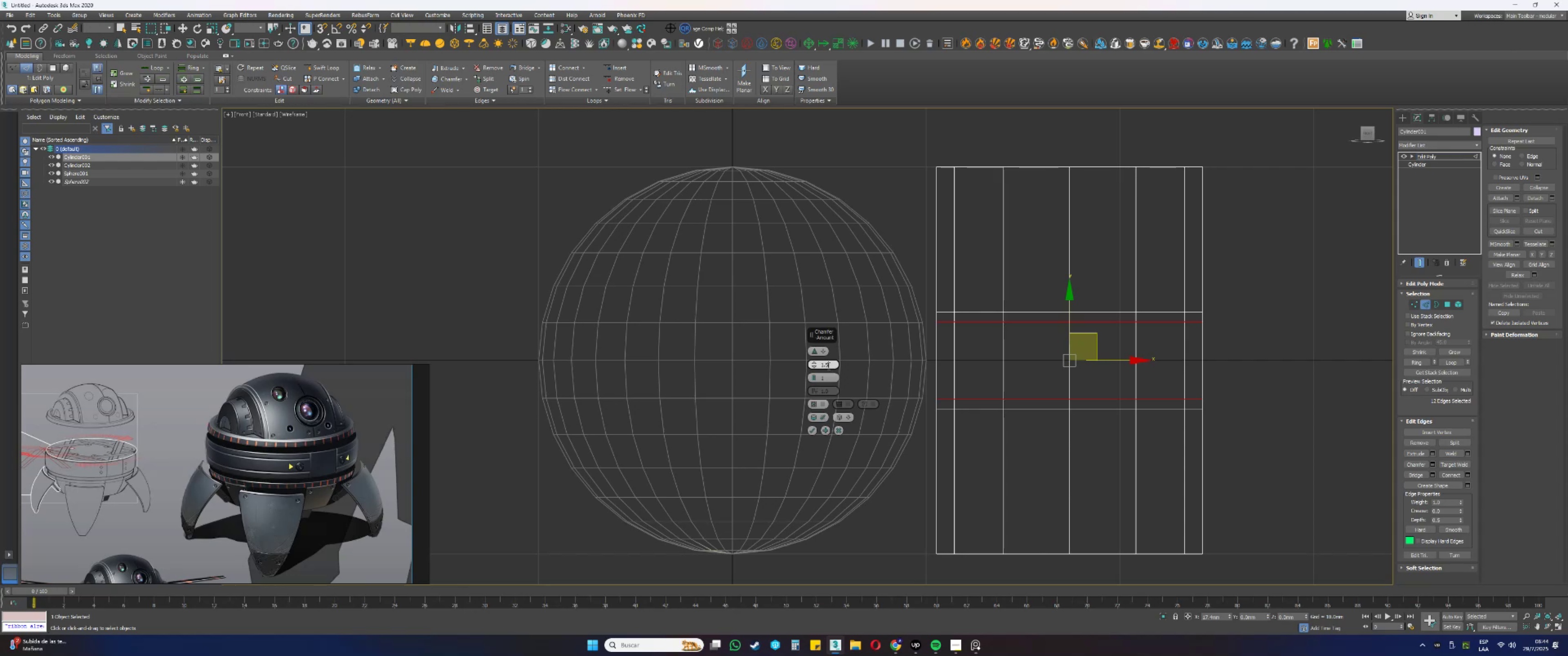 
key(NumpadEnter)
 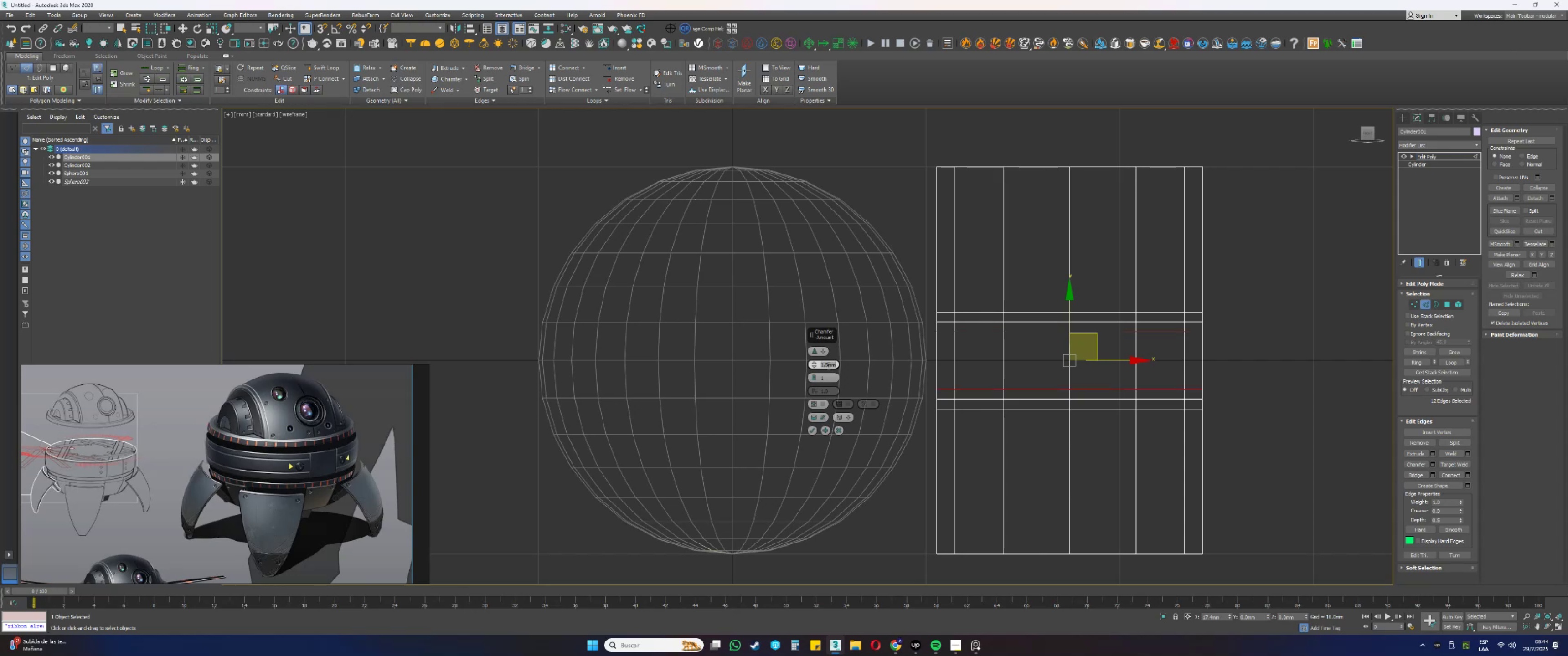 
wait(8.51)
 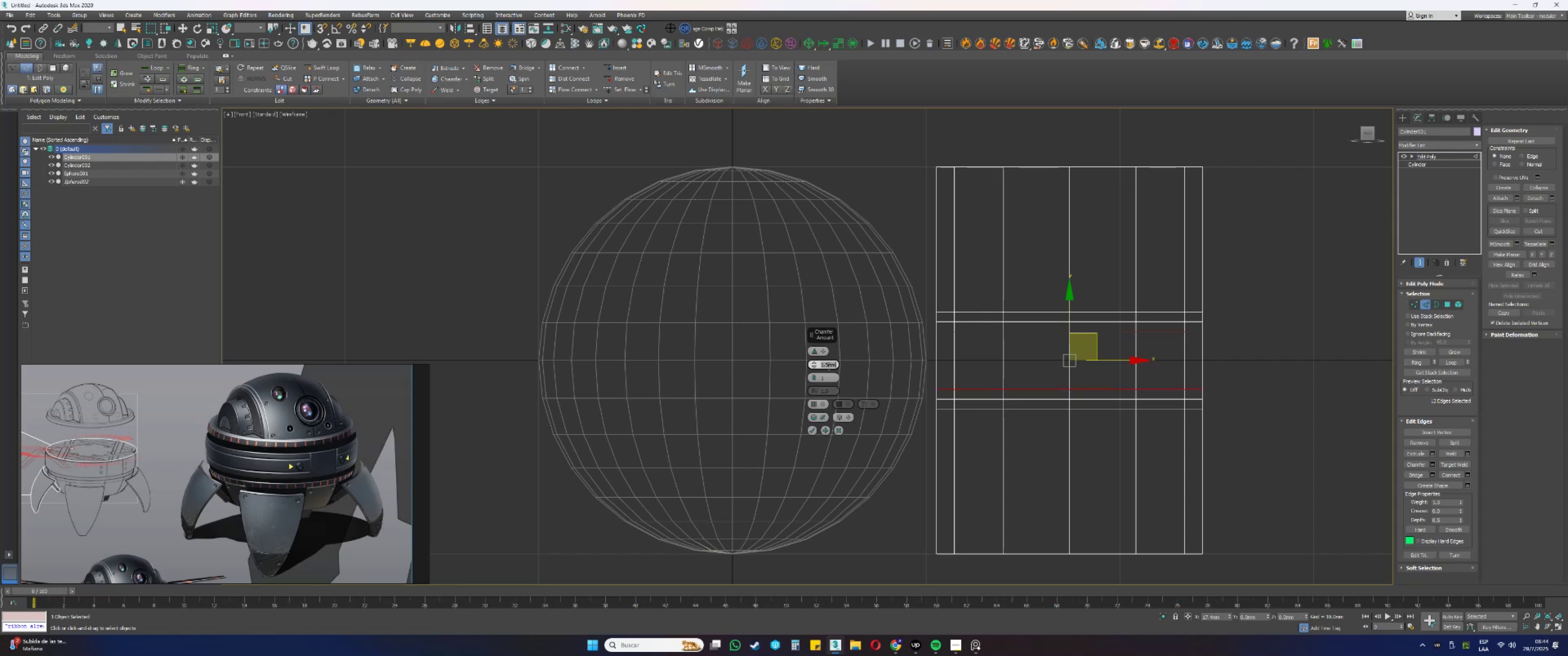 
scroll: coordinate [828, 366], scroll_direction: up, amount: 1.0
 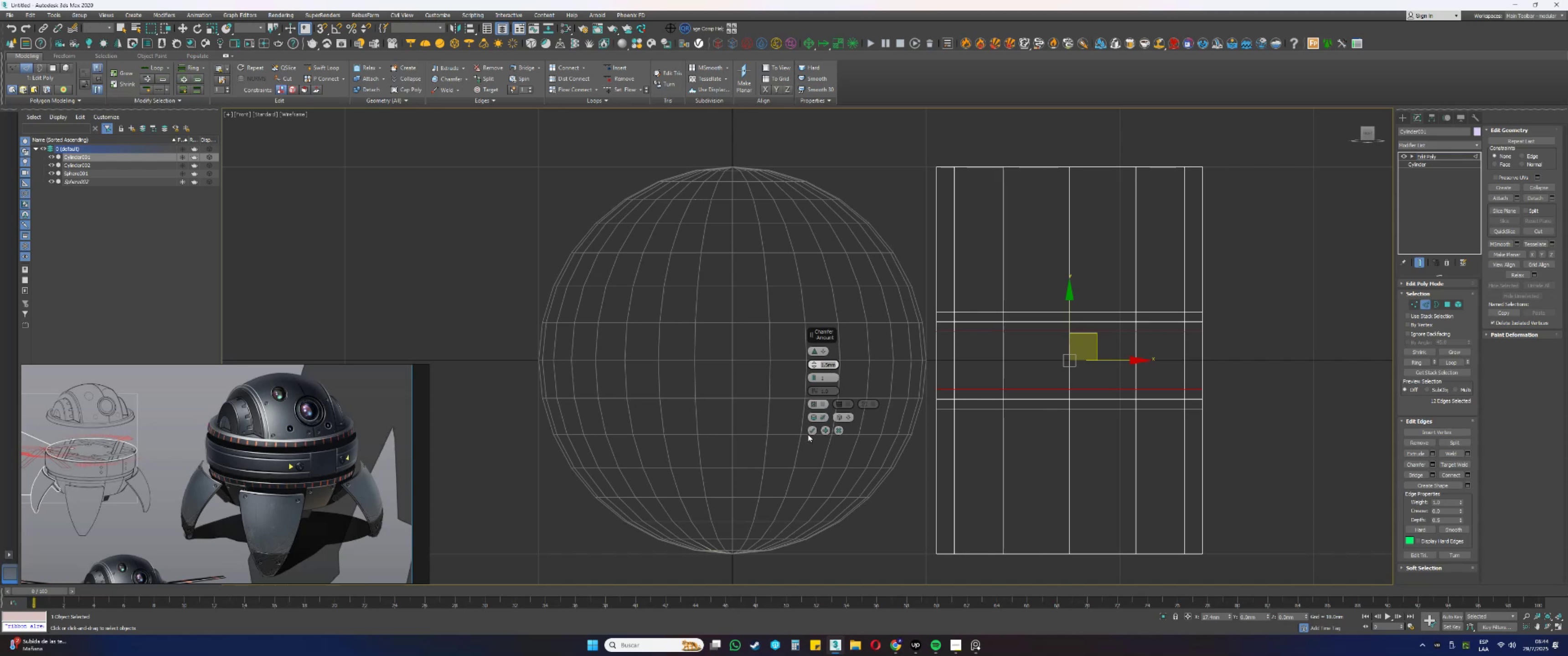 
left_click([814, 431])
 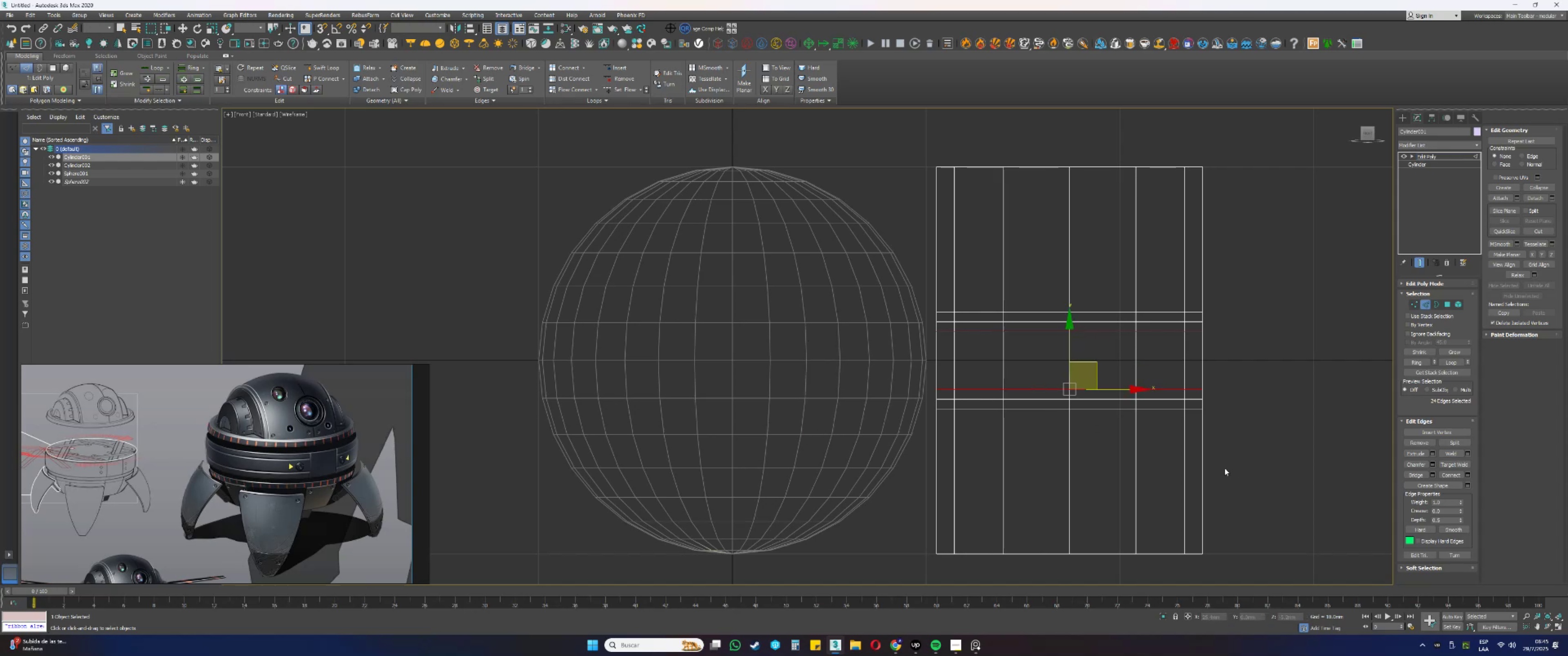 
wait(9.07)
 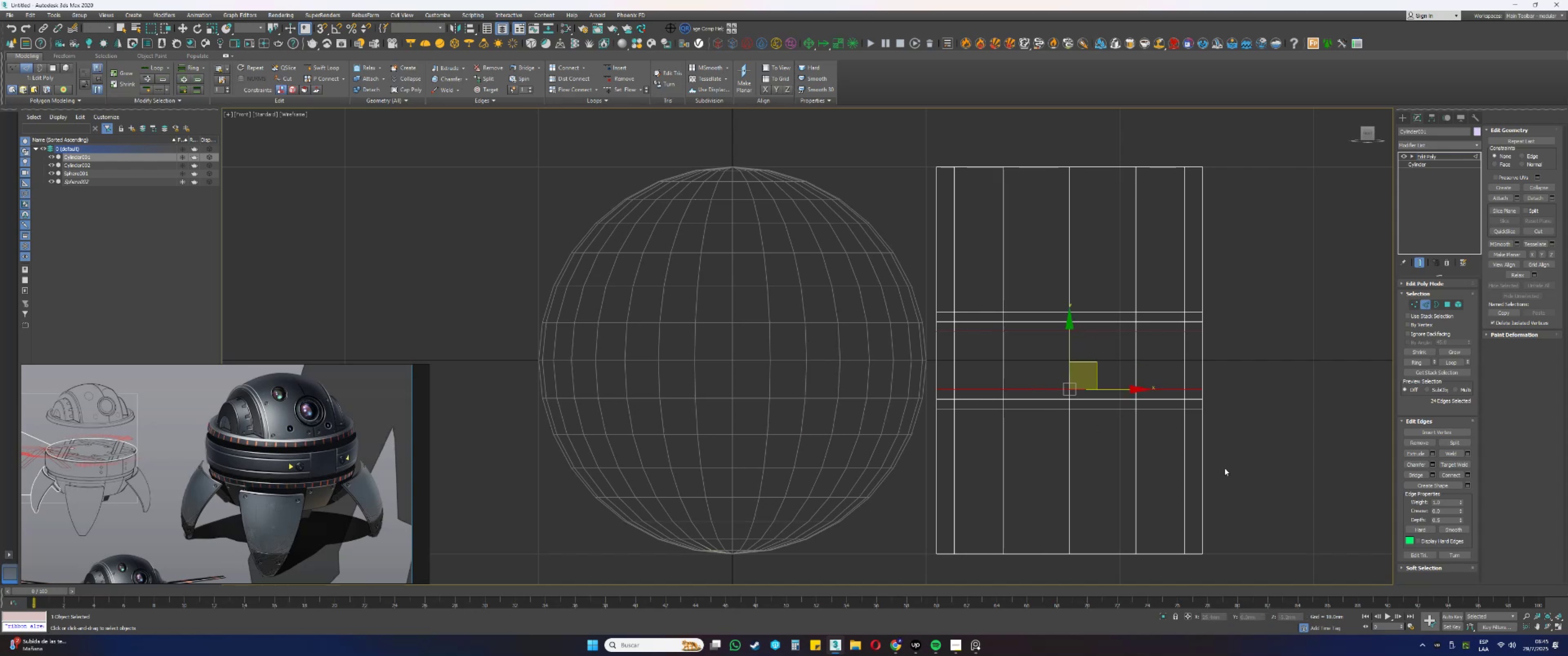 
left_click([1429, 302])
 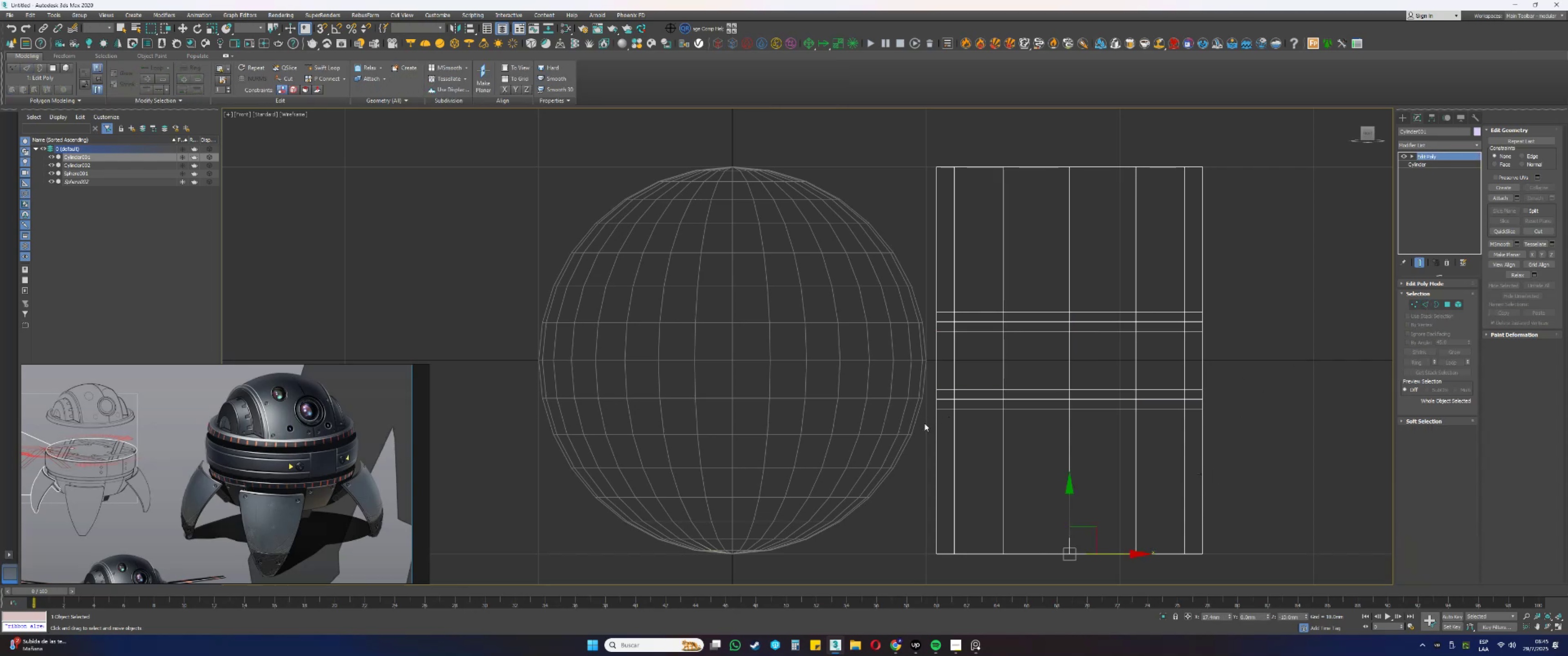 
left_click_drag(start_coordinate=[923, 434], to_coordinate=[888, 408])
 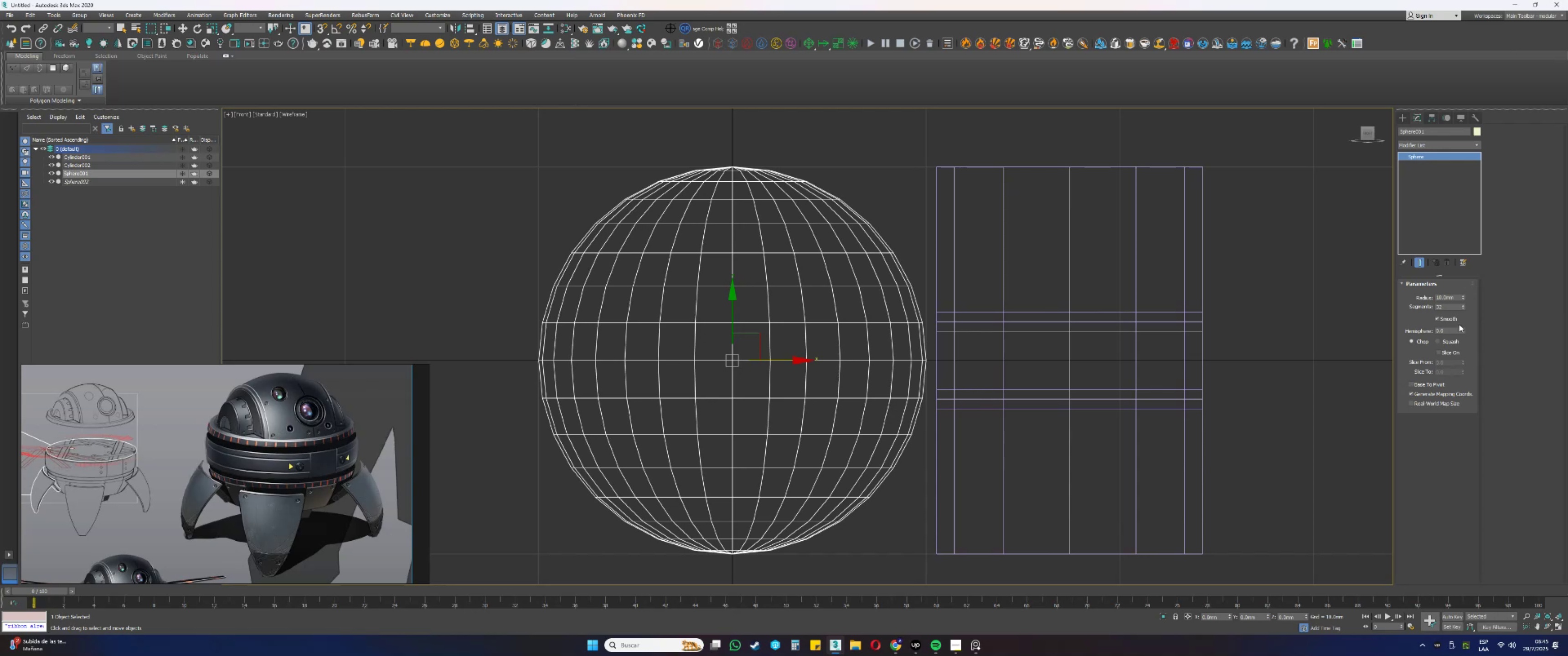 
wait(5.93)
 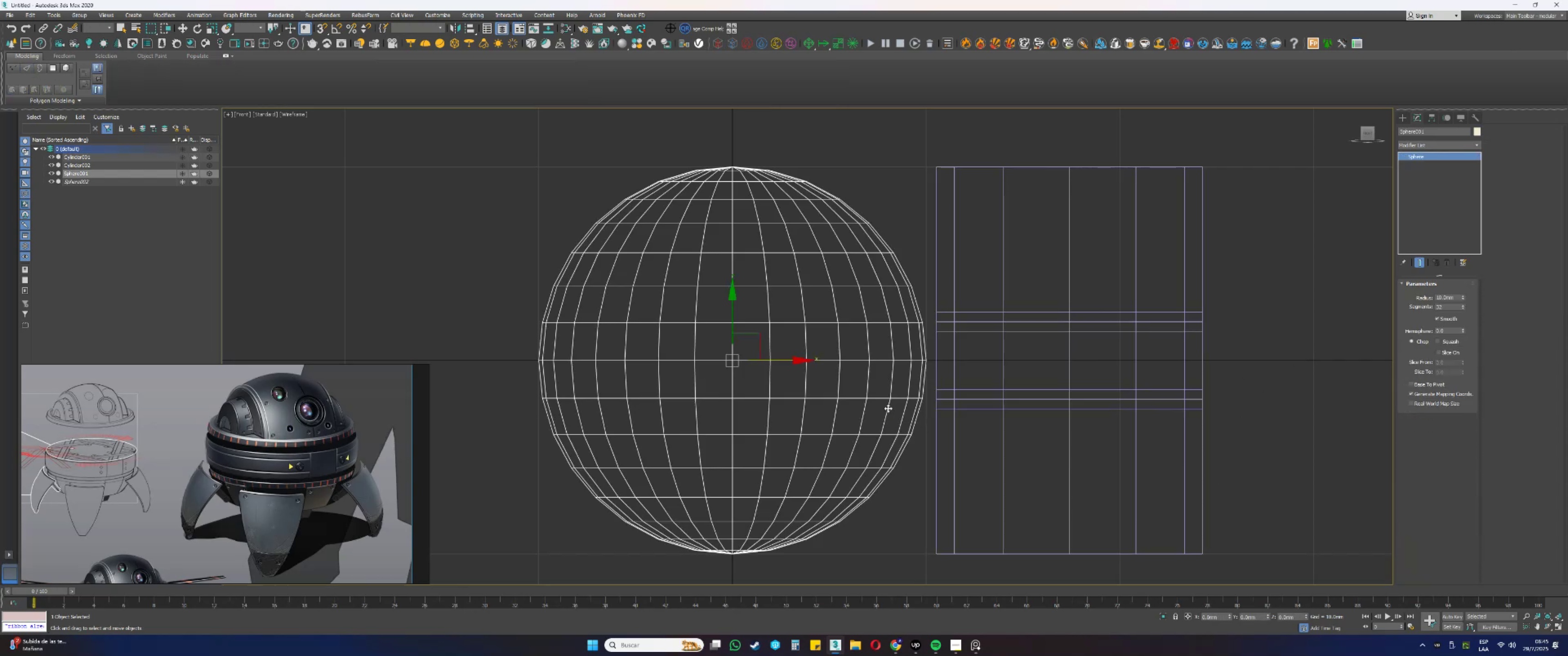 
left_click_drag(start_coordinate=[1447, 307], to_coordinate=[1366, 302])
 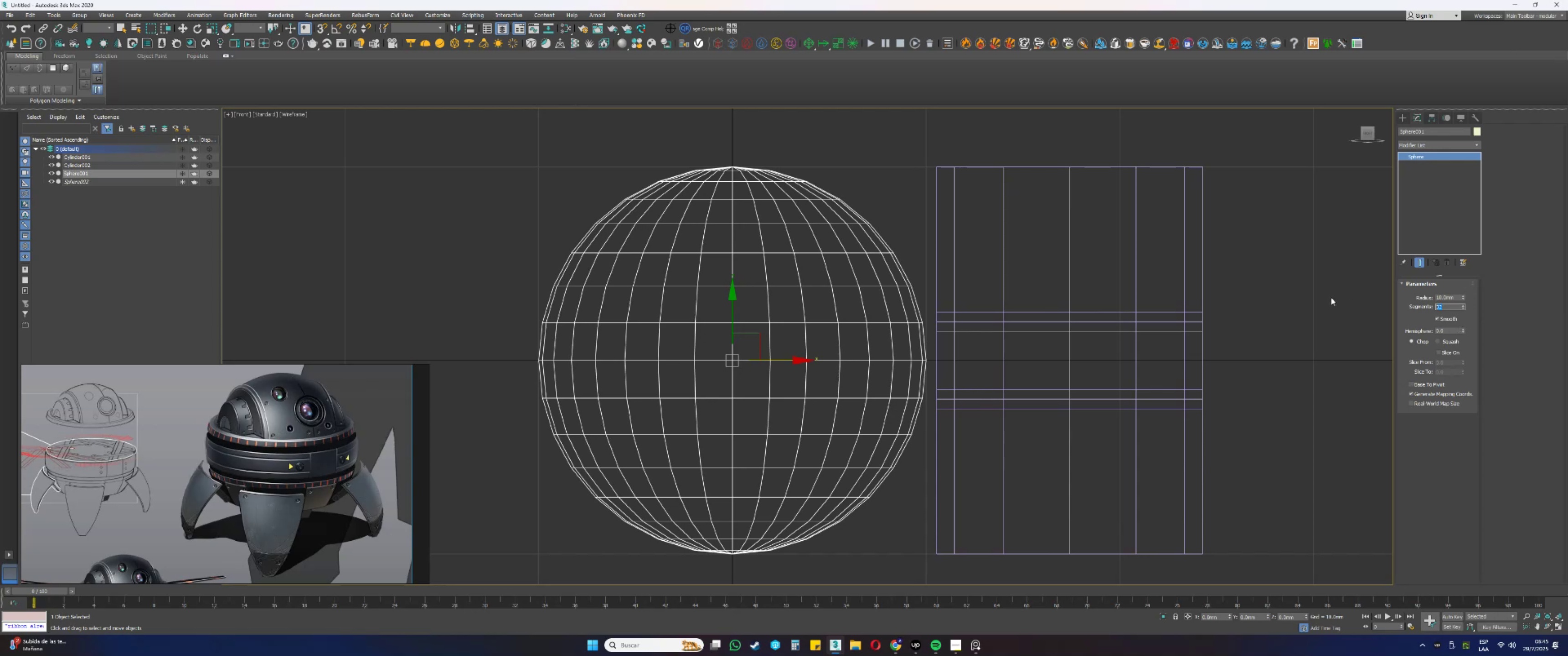 
key(Numpad6)
 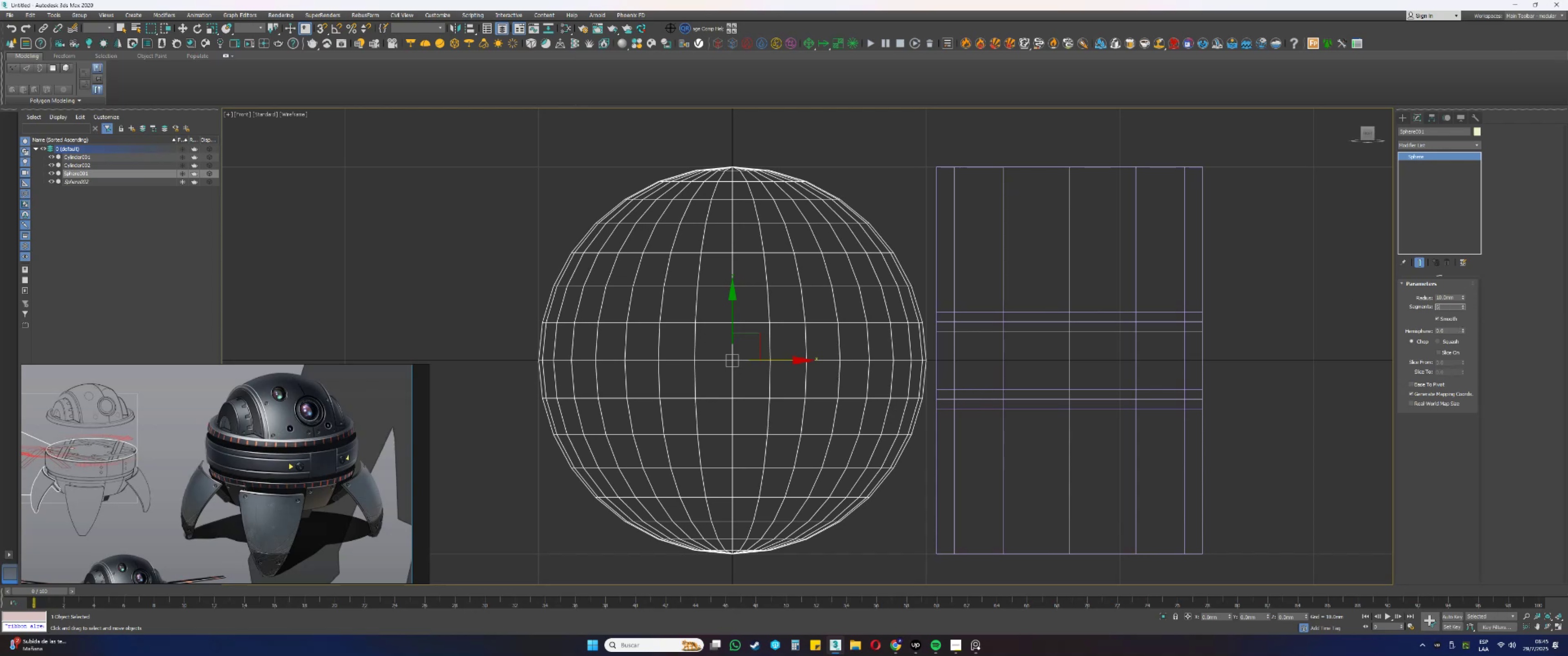 
key(Numpad4)
 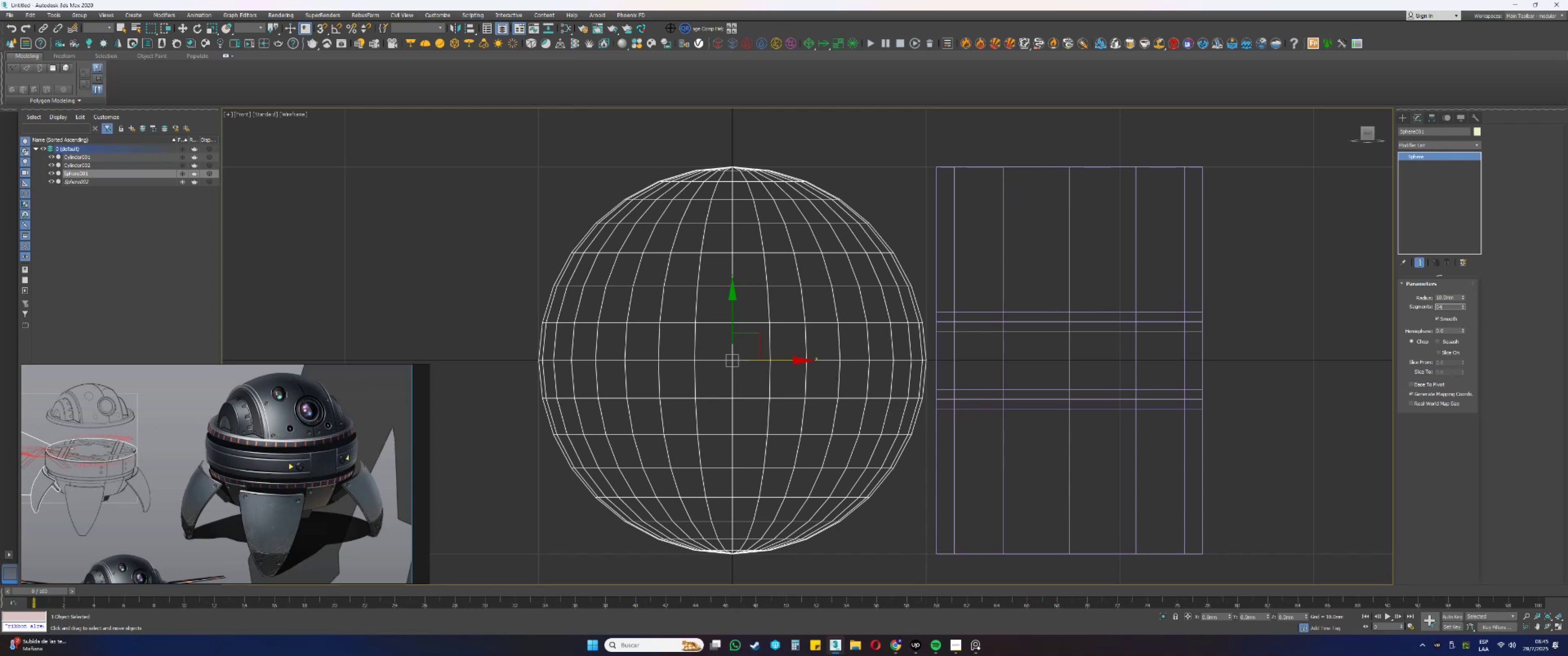 
key(NumpadEnter)
 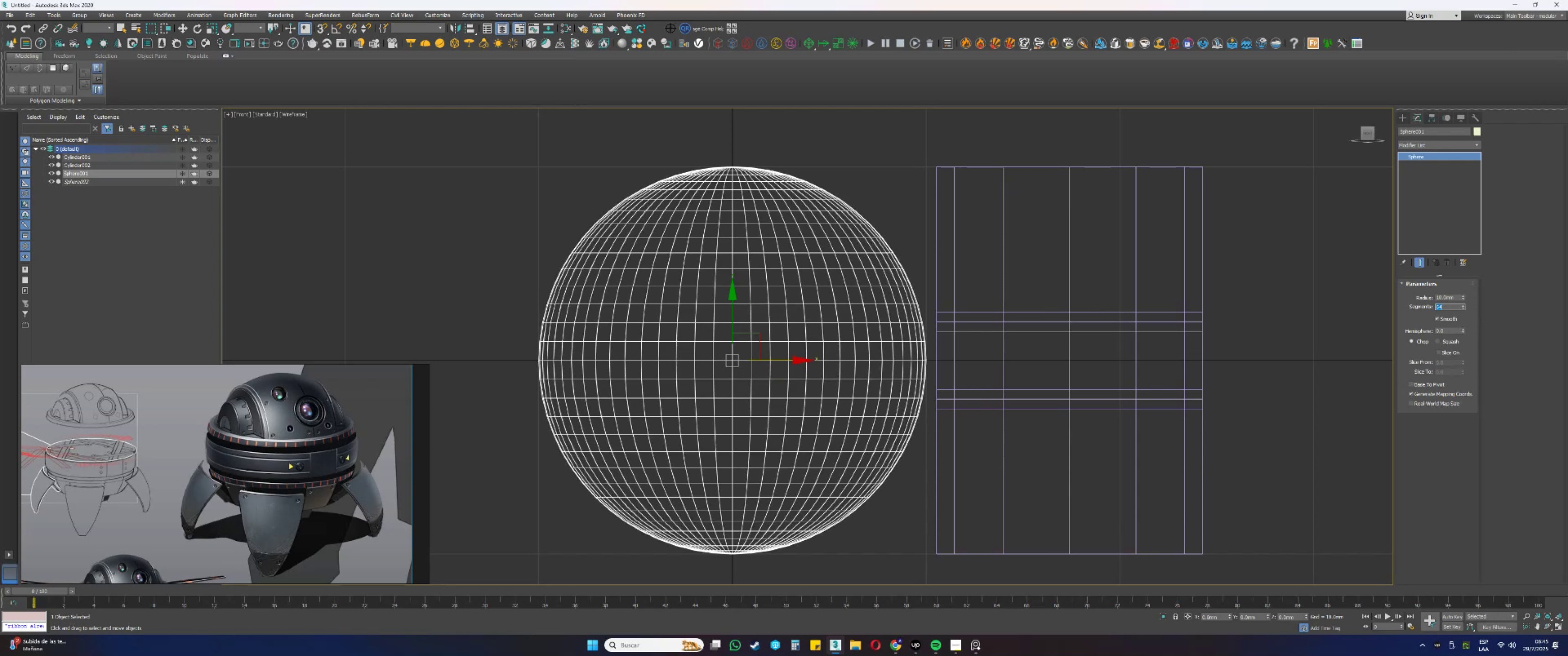 
wait(5.04)
 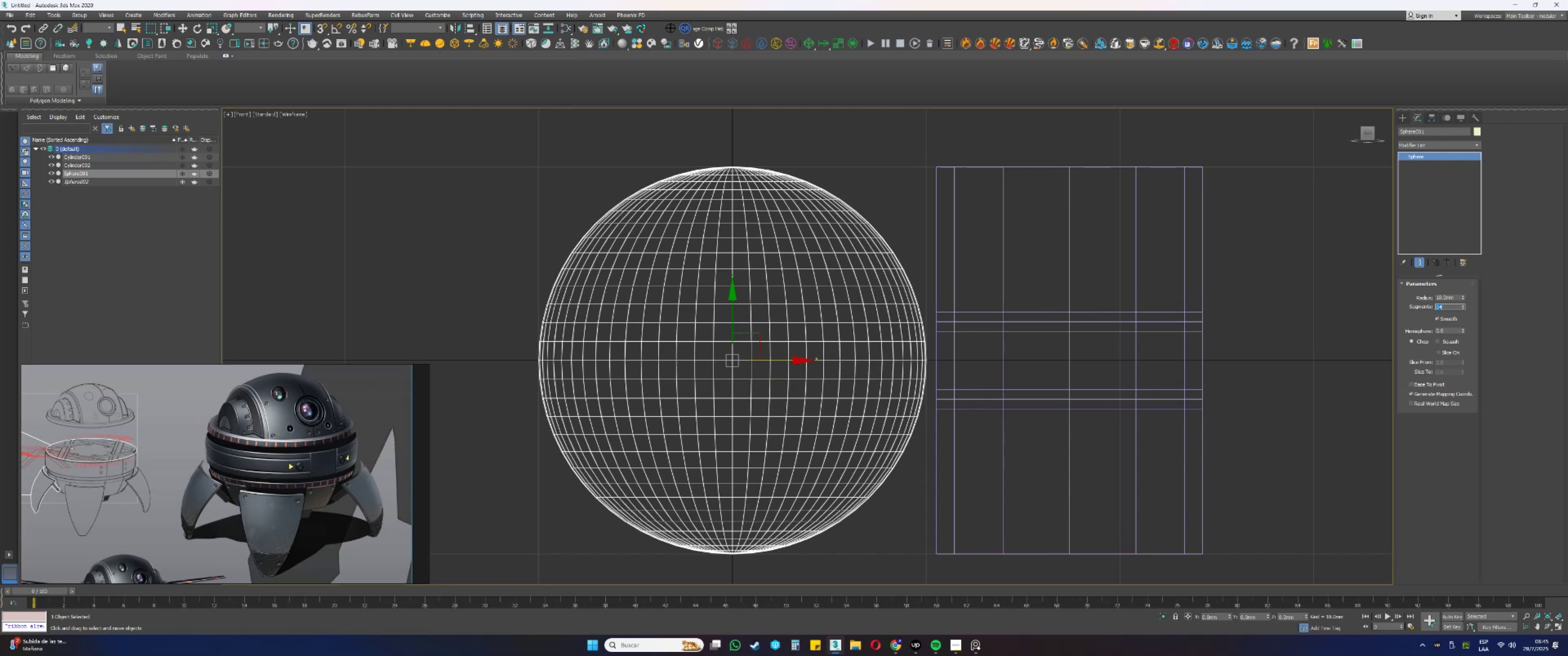 
key(Numpad3)
 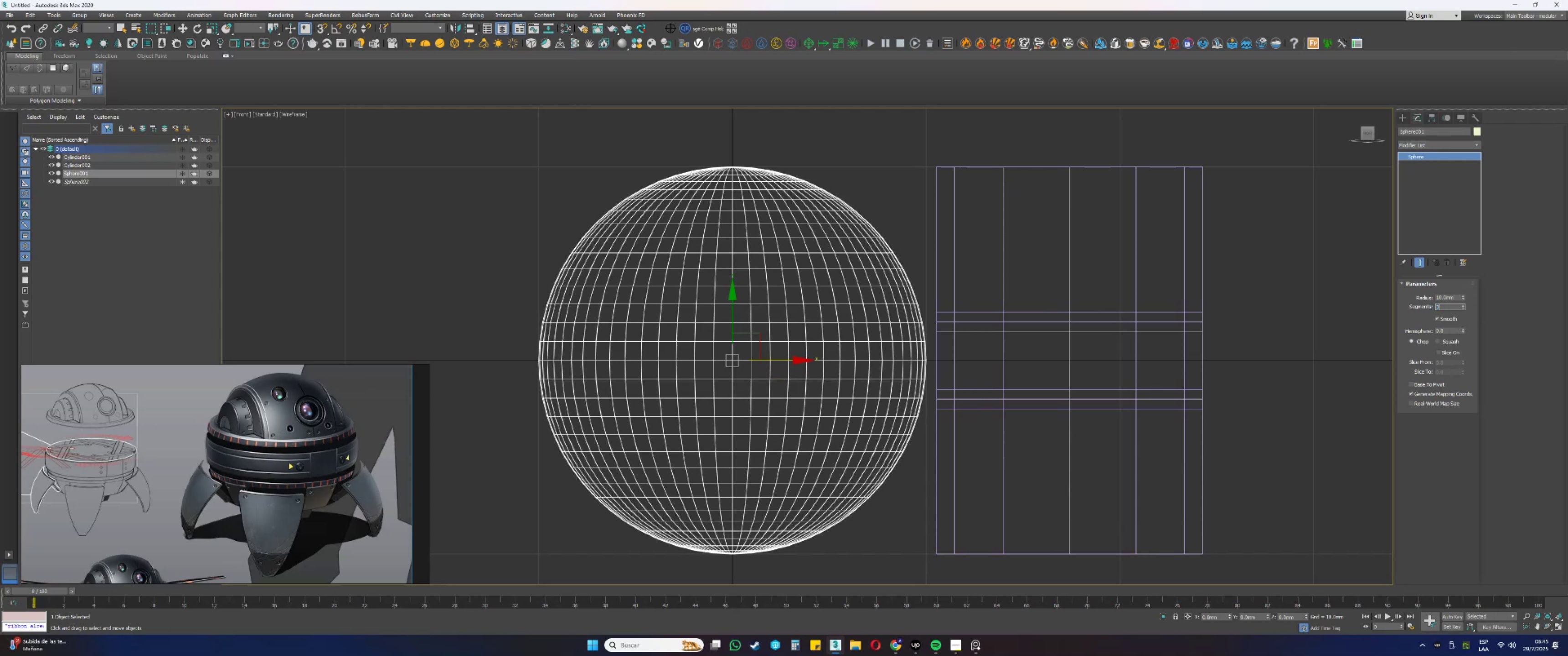 
key(Numpad2)
 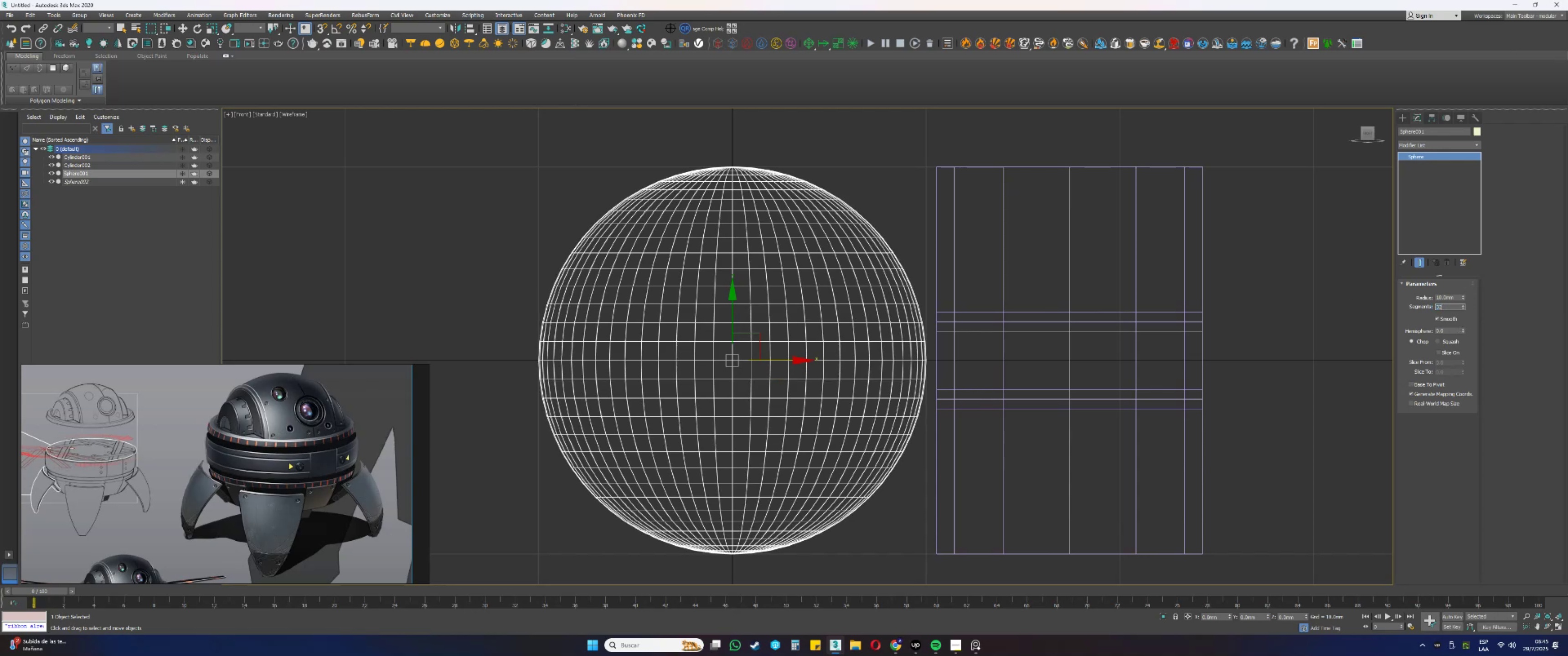 
key(NumpadEnter)
 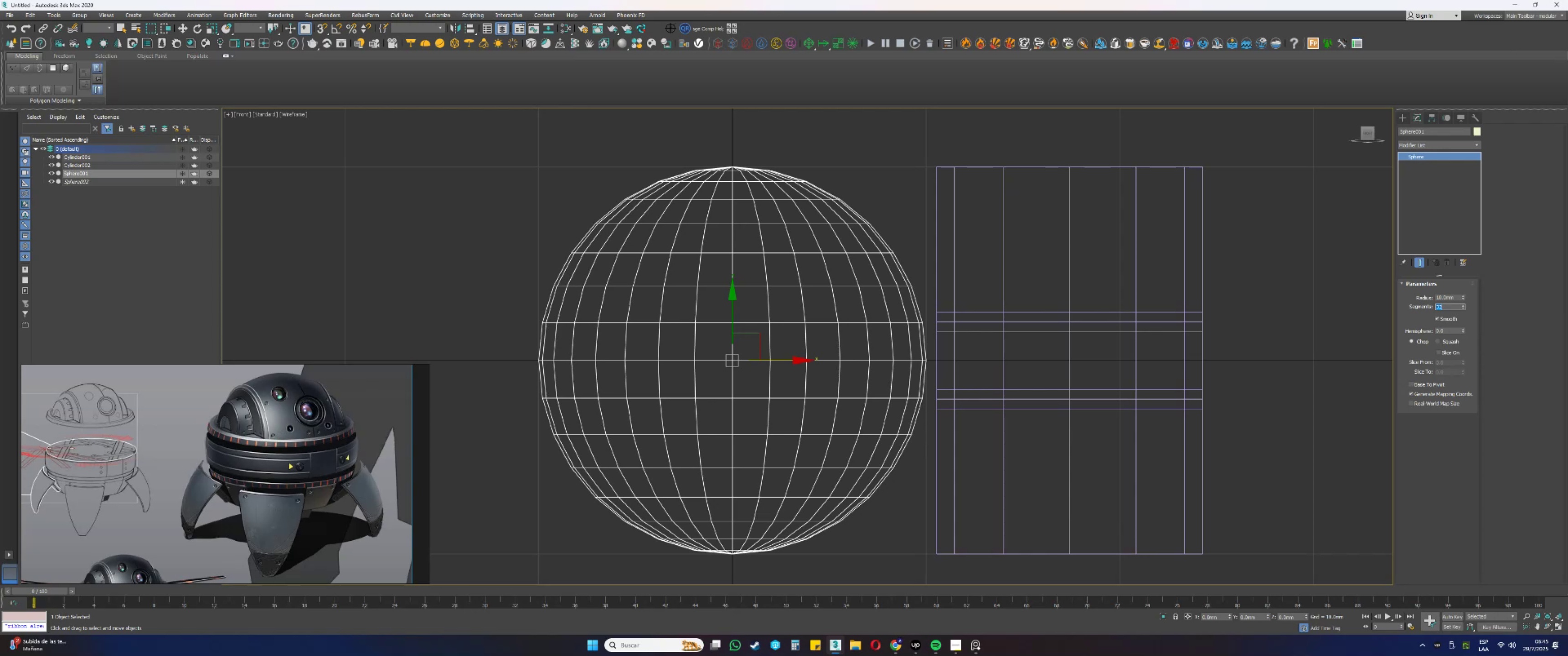 
wait(7.94)
 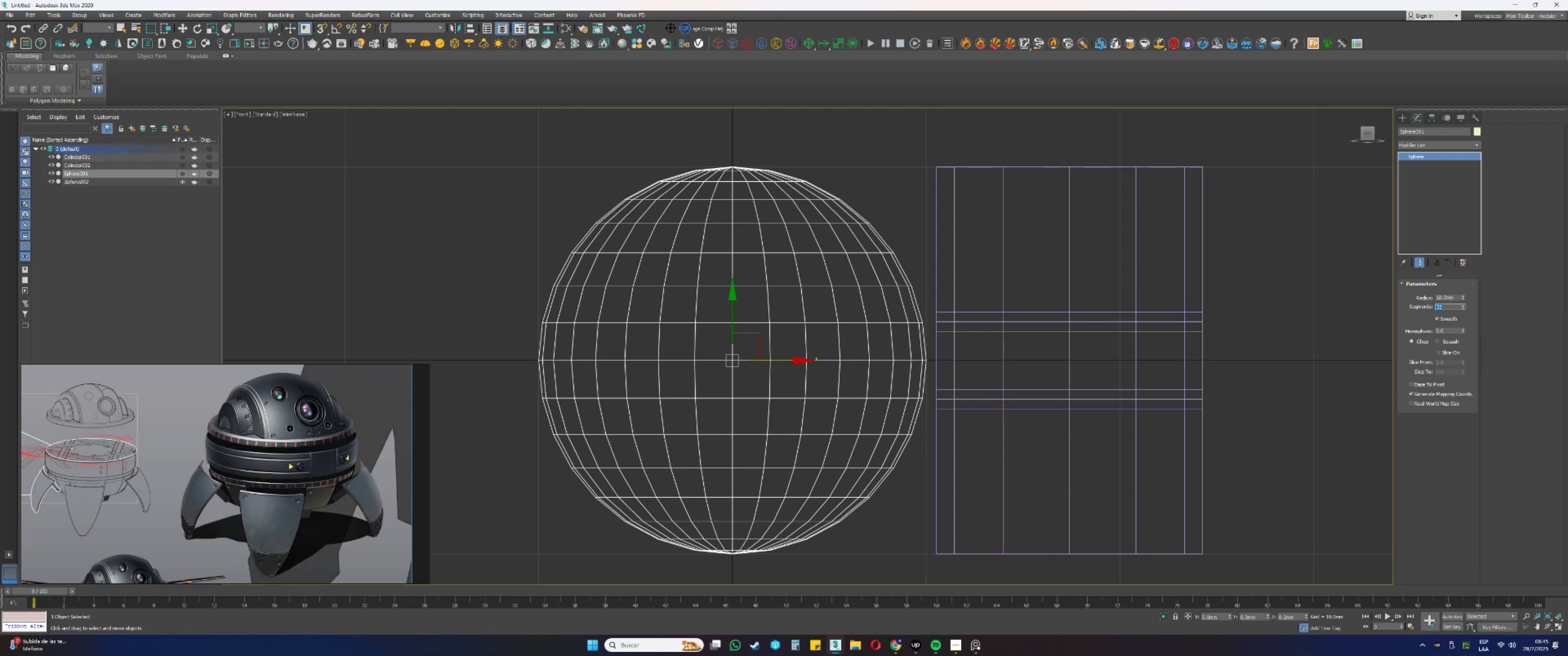 
key(Numpad1)
 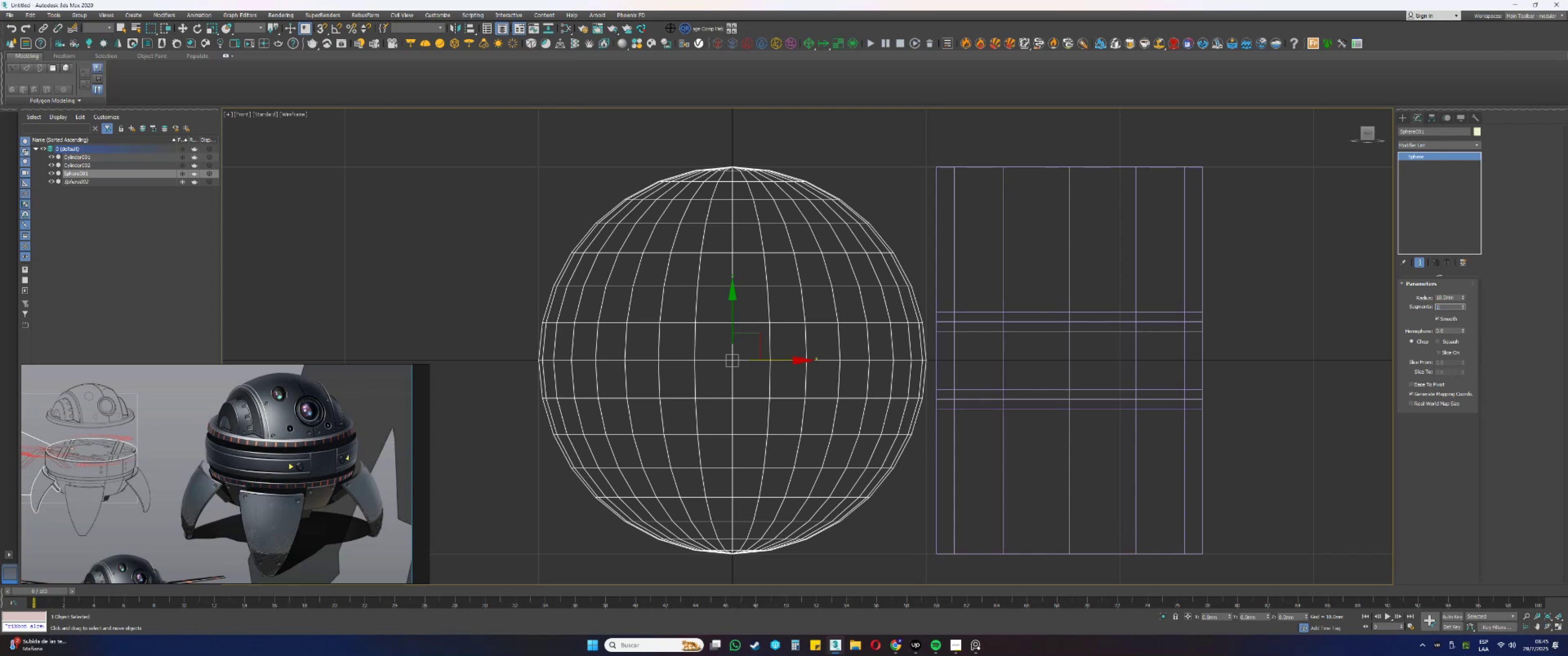 
key(Numpad2)
 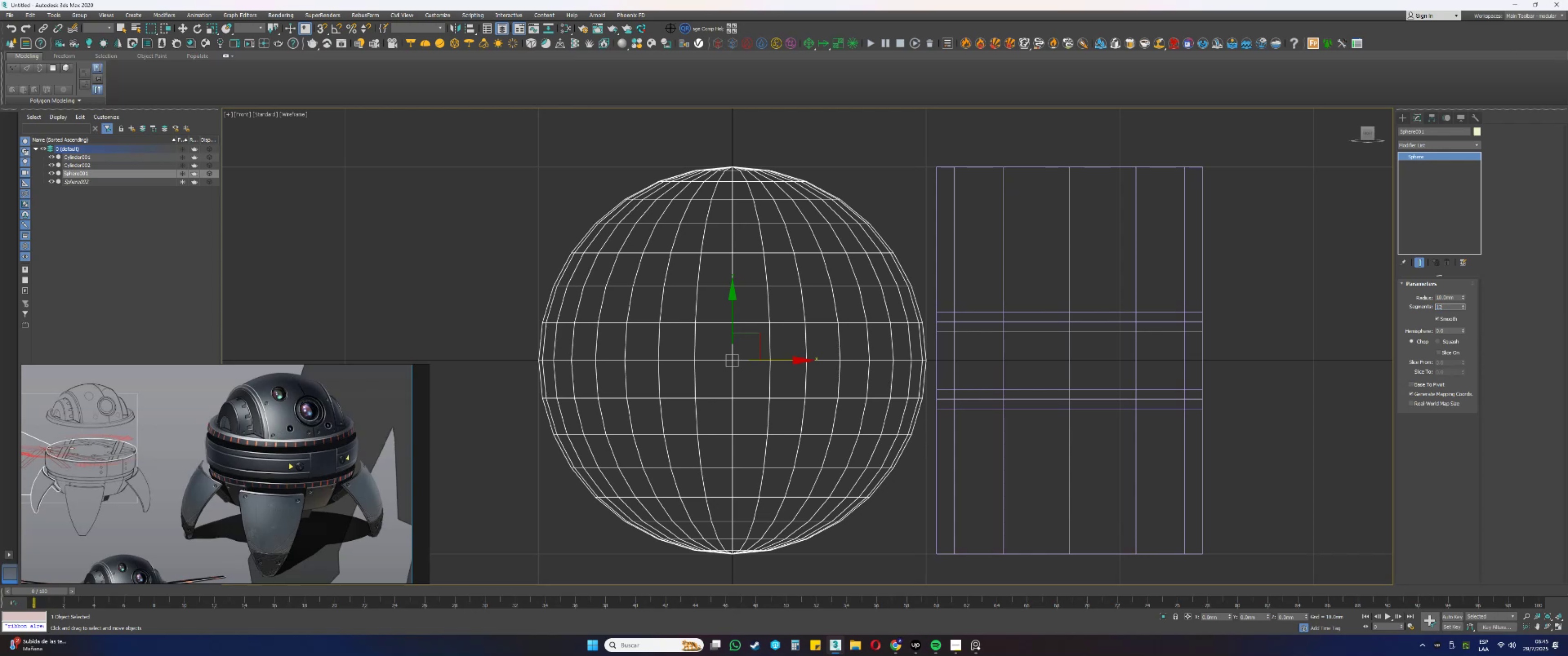 
key(Numpad8)
 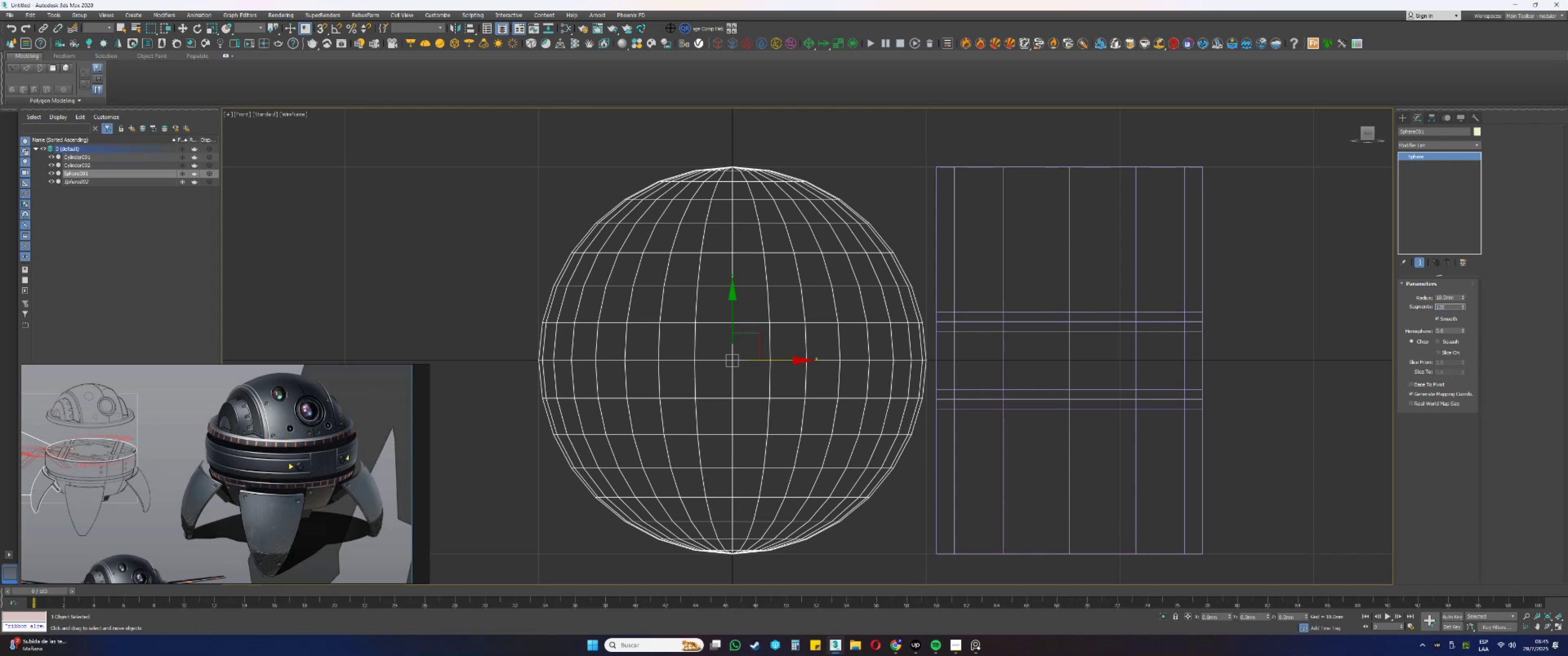 
key(NumpadEnter)
 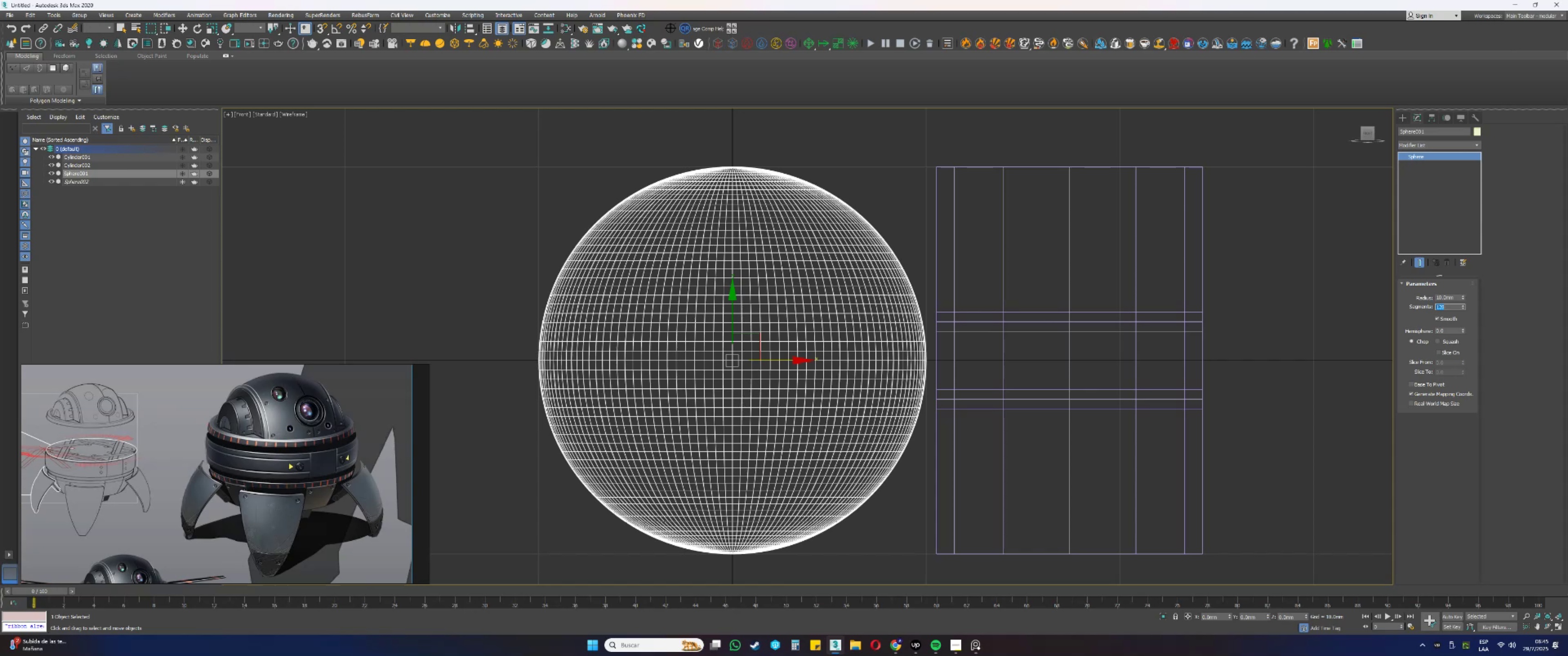 
left_click_drag(start_coordinate=[1270, 387], to_coordinate=[1150, 364])
 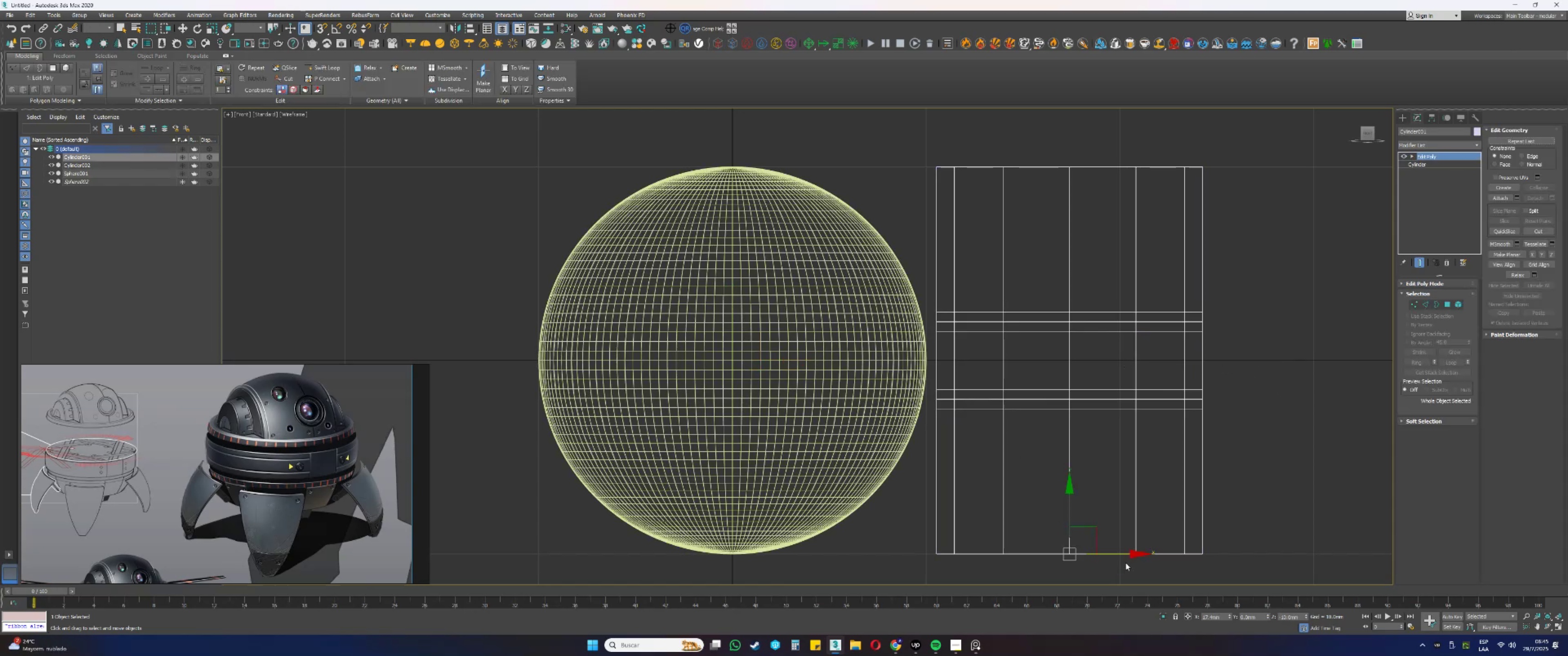 
left_click_drag(start_coordinate=[1123, 554], to_coordinate=[1098, 555])
 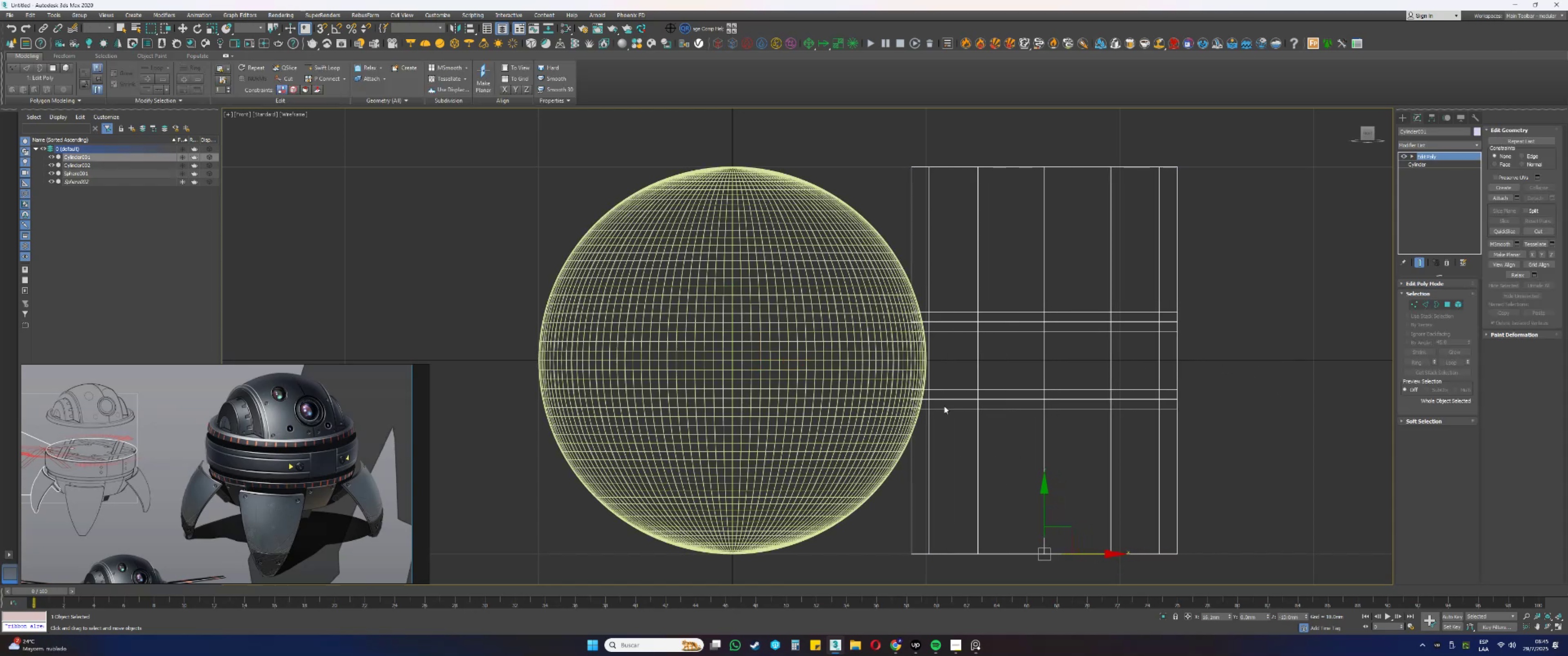 
scroll: coordinate [922, 312], scroll_direction: up, amount: 2.0
 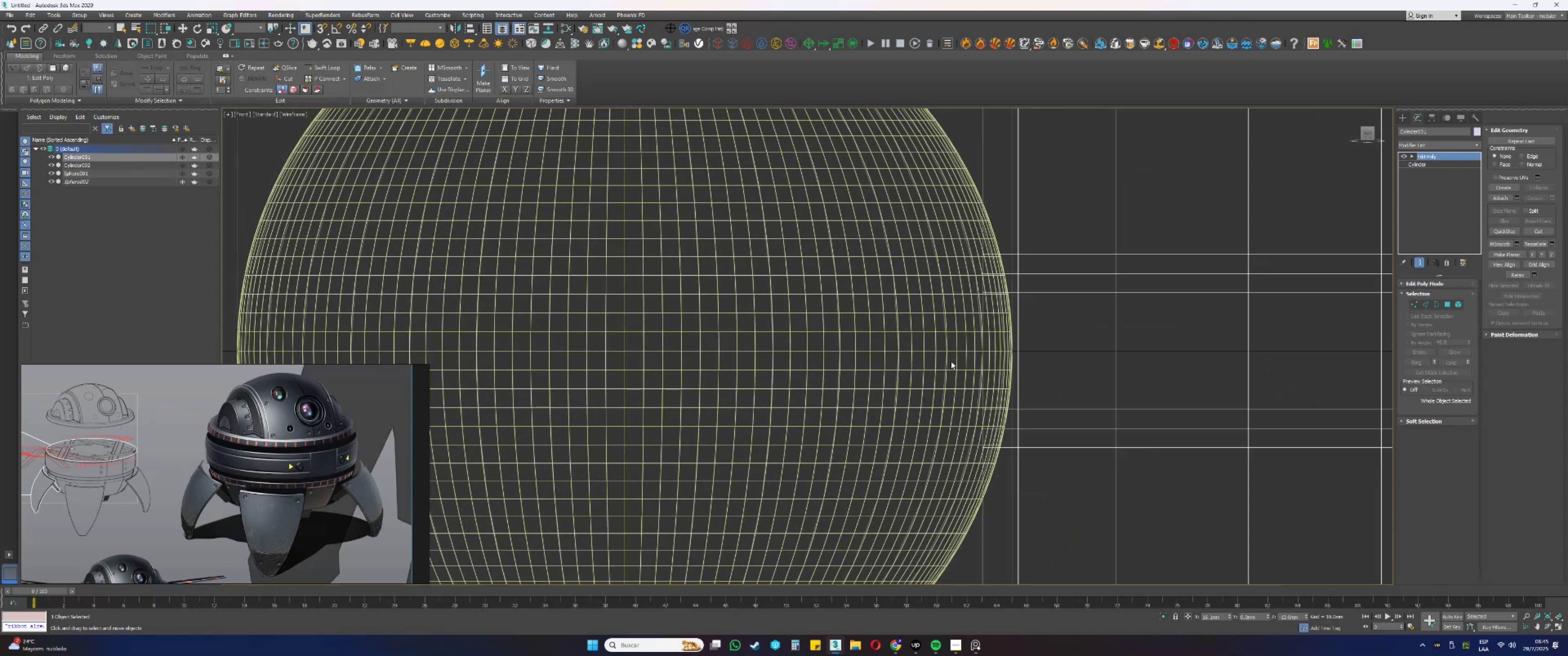 
left_click([945, 364])
 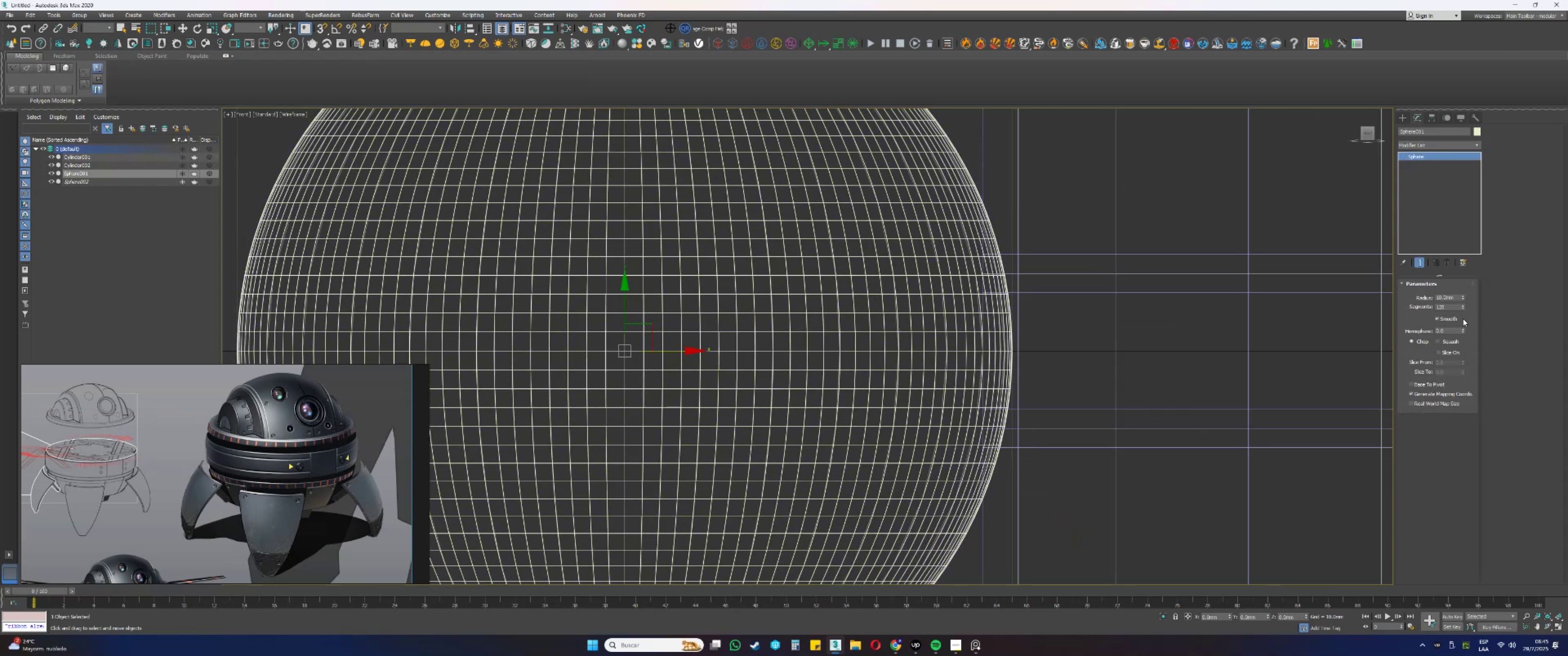 
left_click_drag(start_coordinate=[1465, 307], to_coordinate=[1461, 307])
 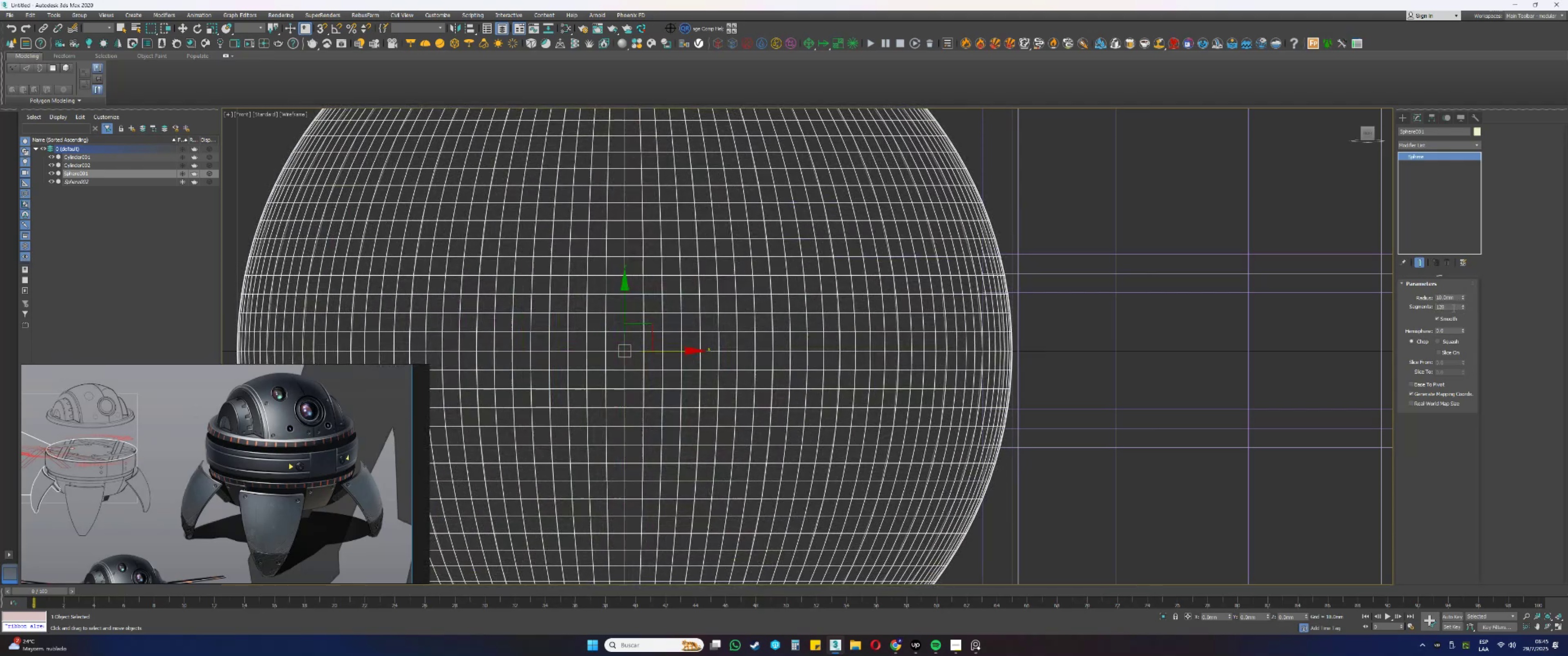 
left_click_drag(start_coordinate=[1449, 308], to_coordinate=[1421, 305])
 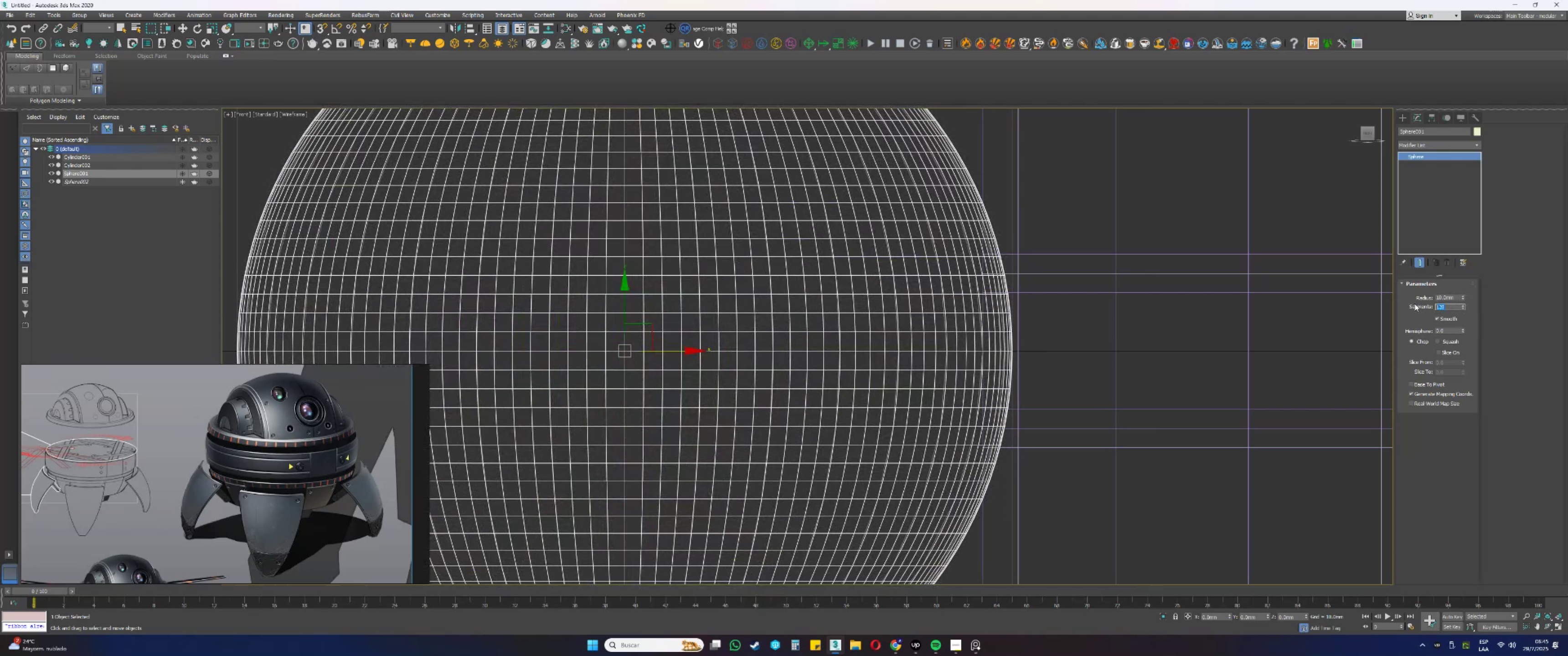 
key(Numpad1)
 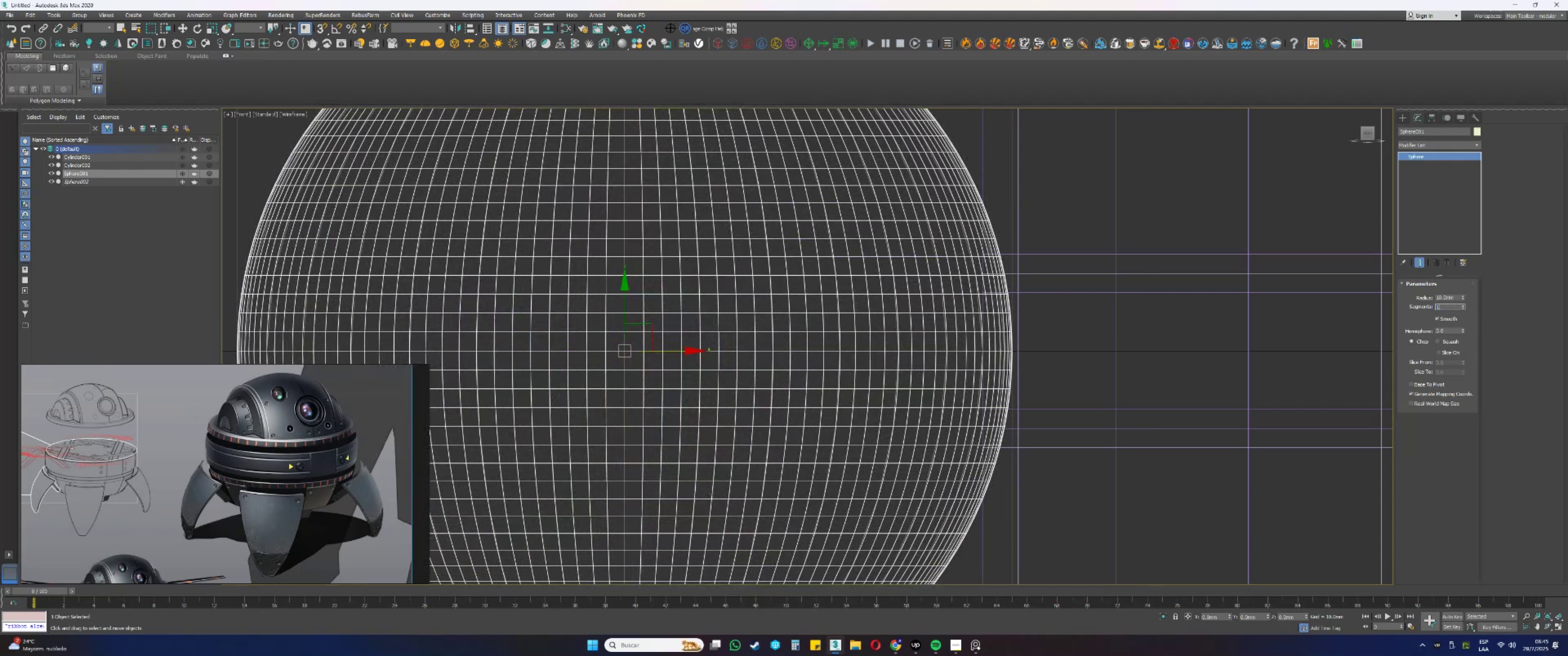 
key(Numpad4)
 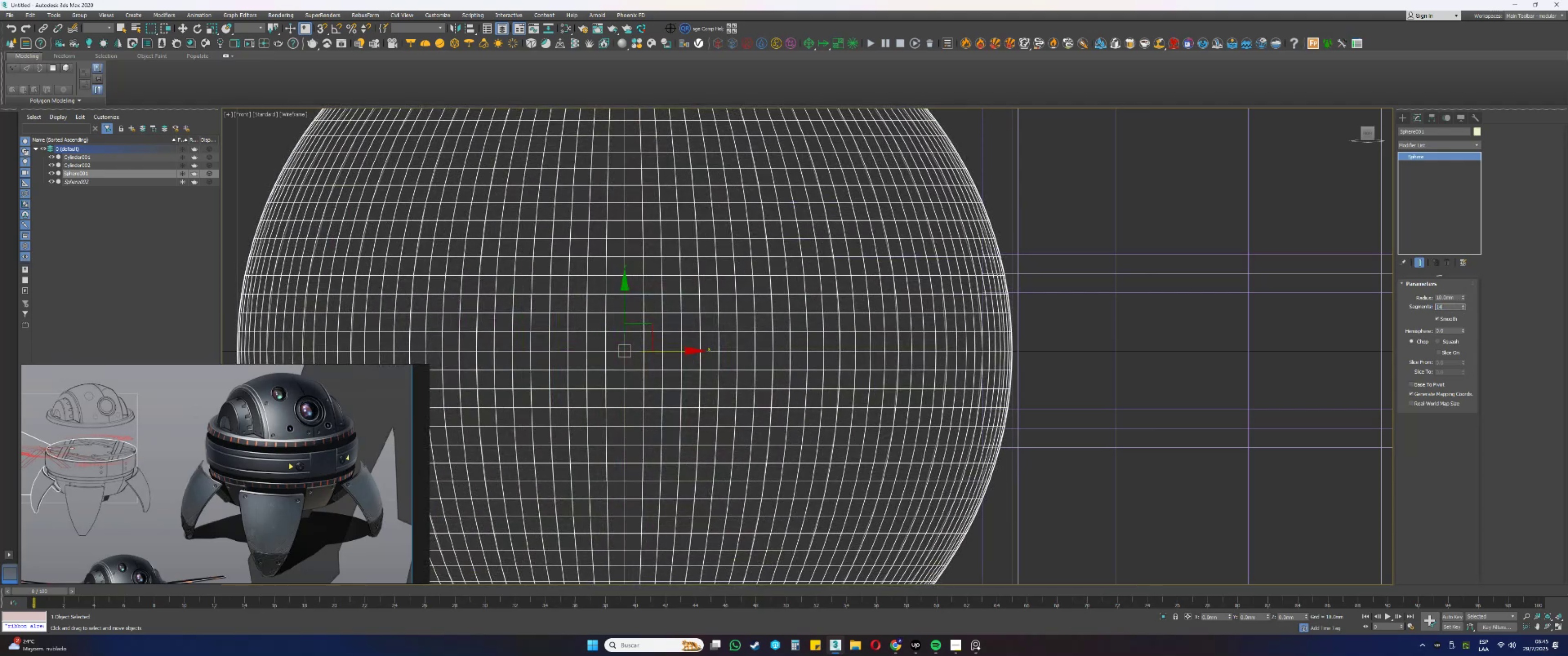 
key(Numpad0)
 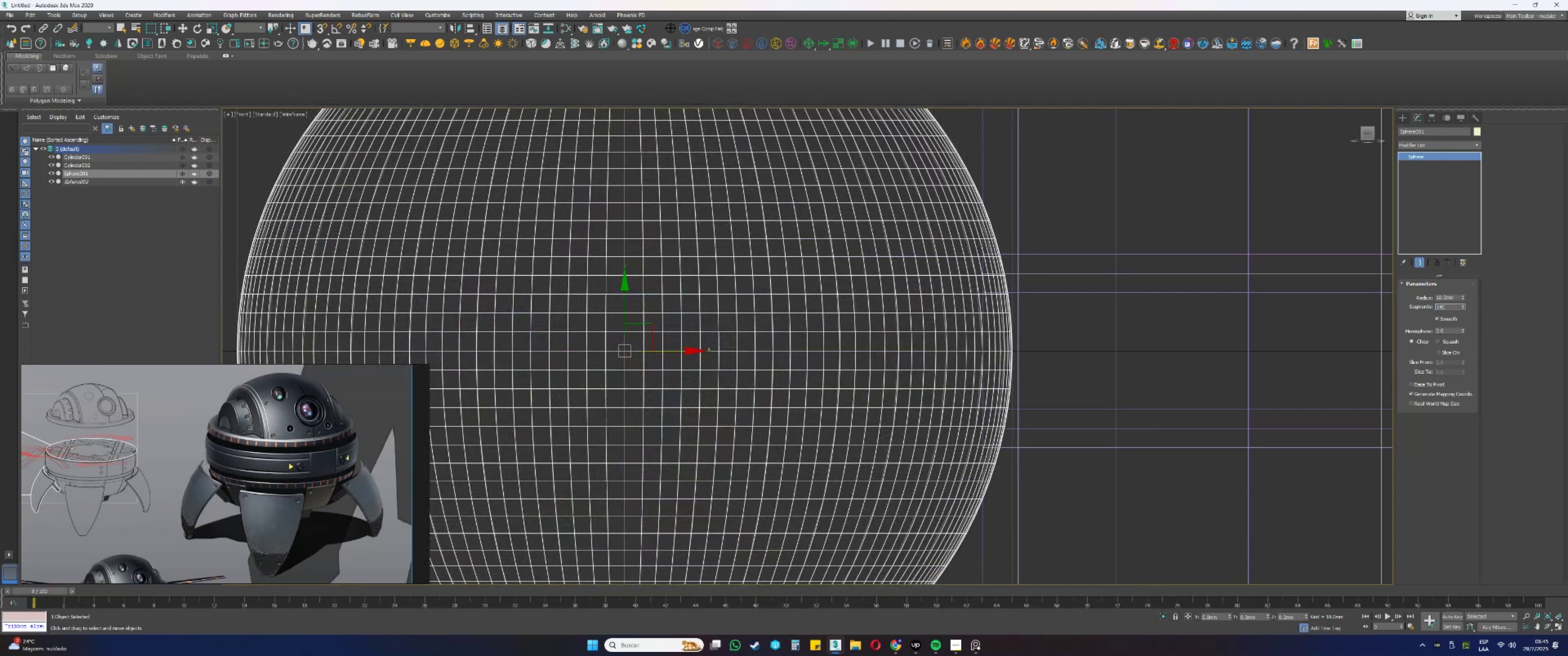 
key(NumpadEnter)
 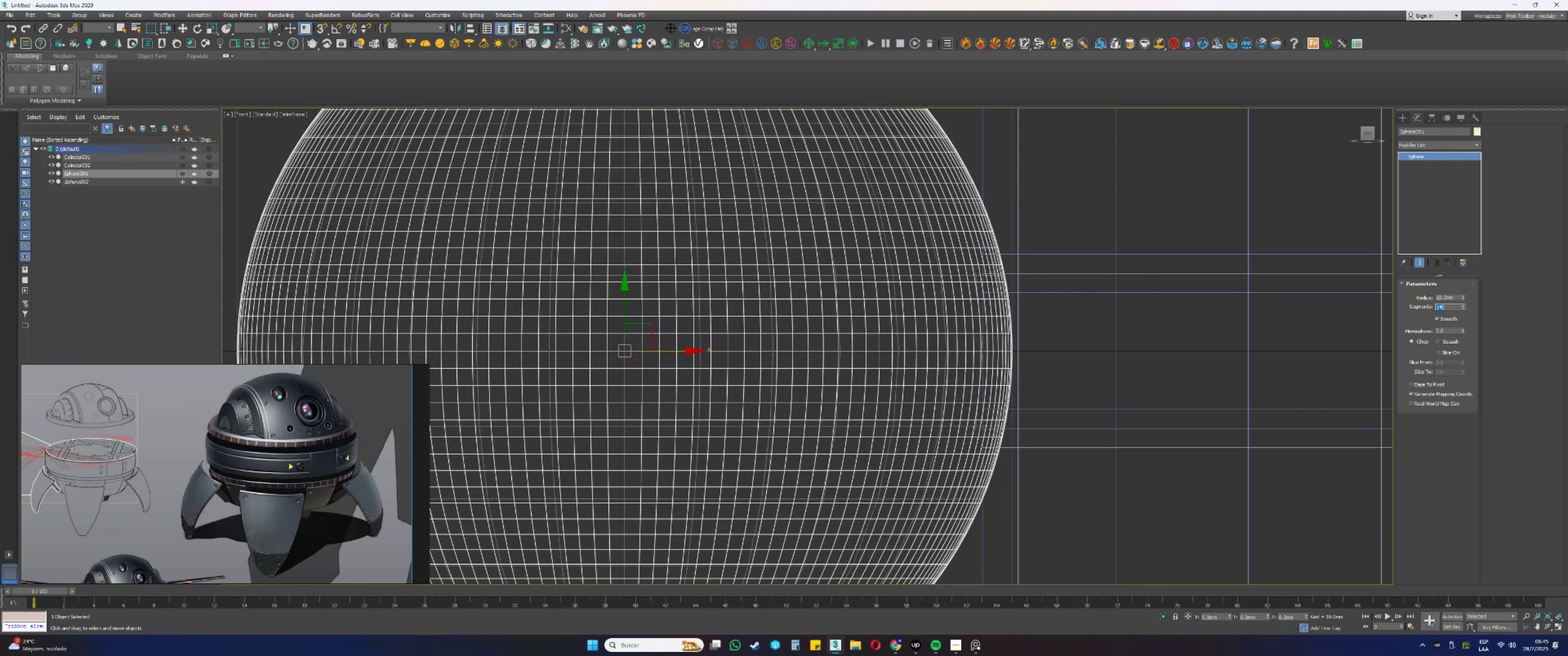 
key(NumpadEnter)
 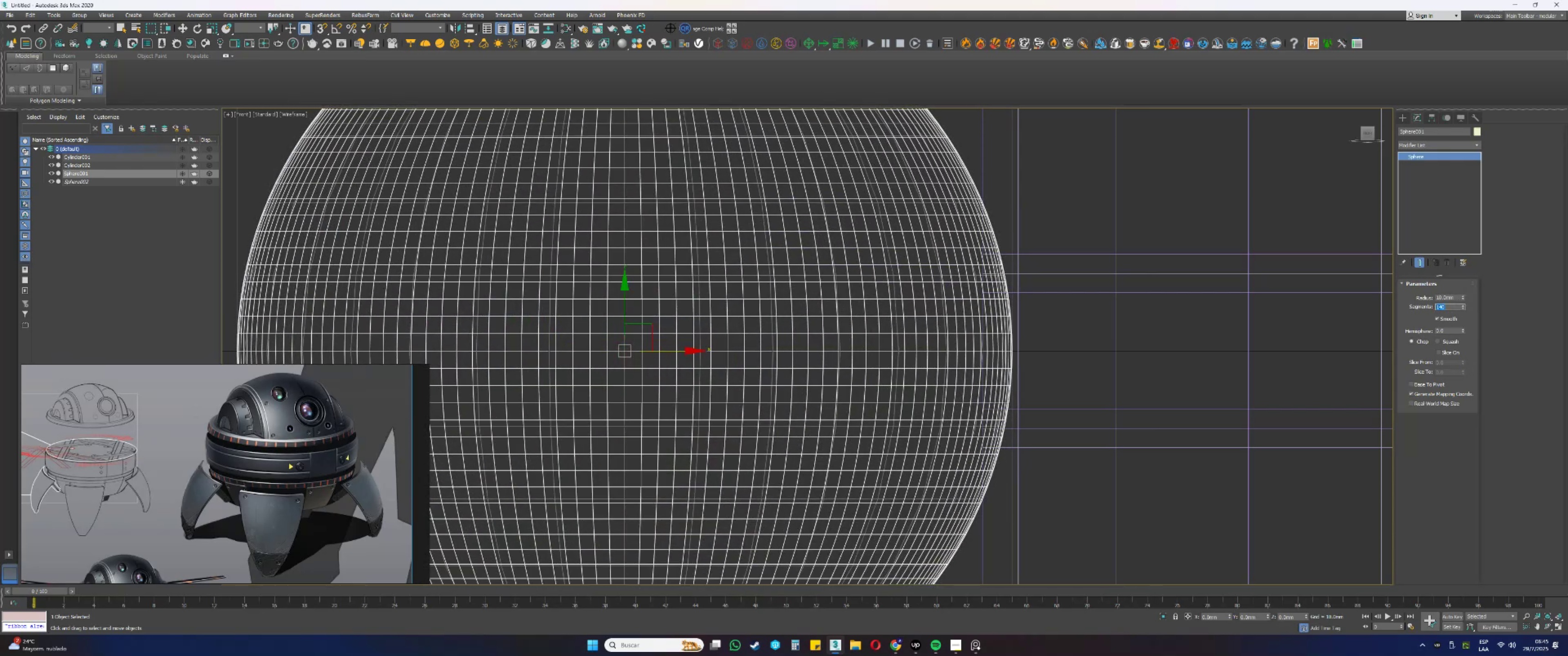 
key(Numpad1)
 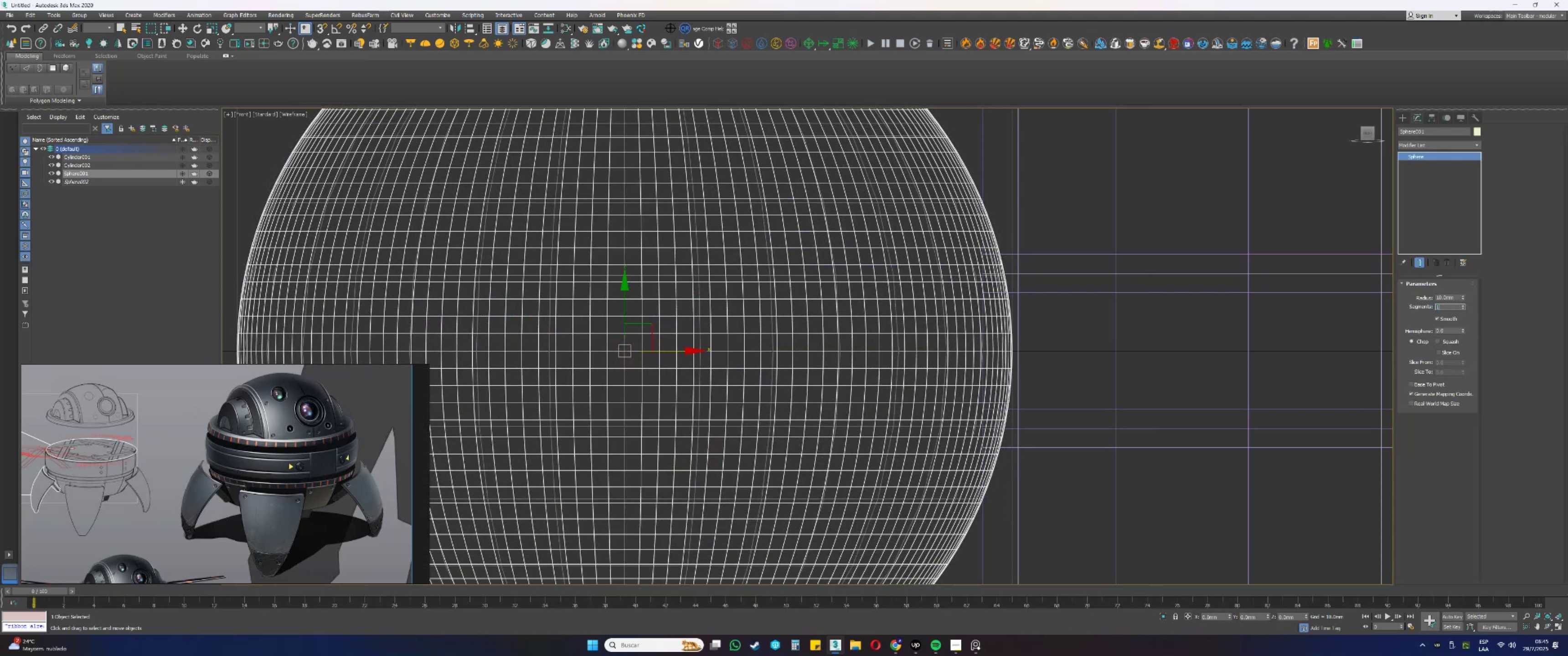 
key(Numpad2)
 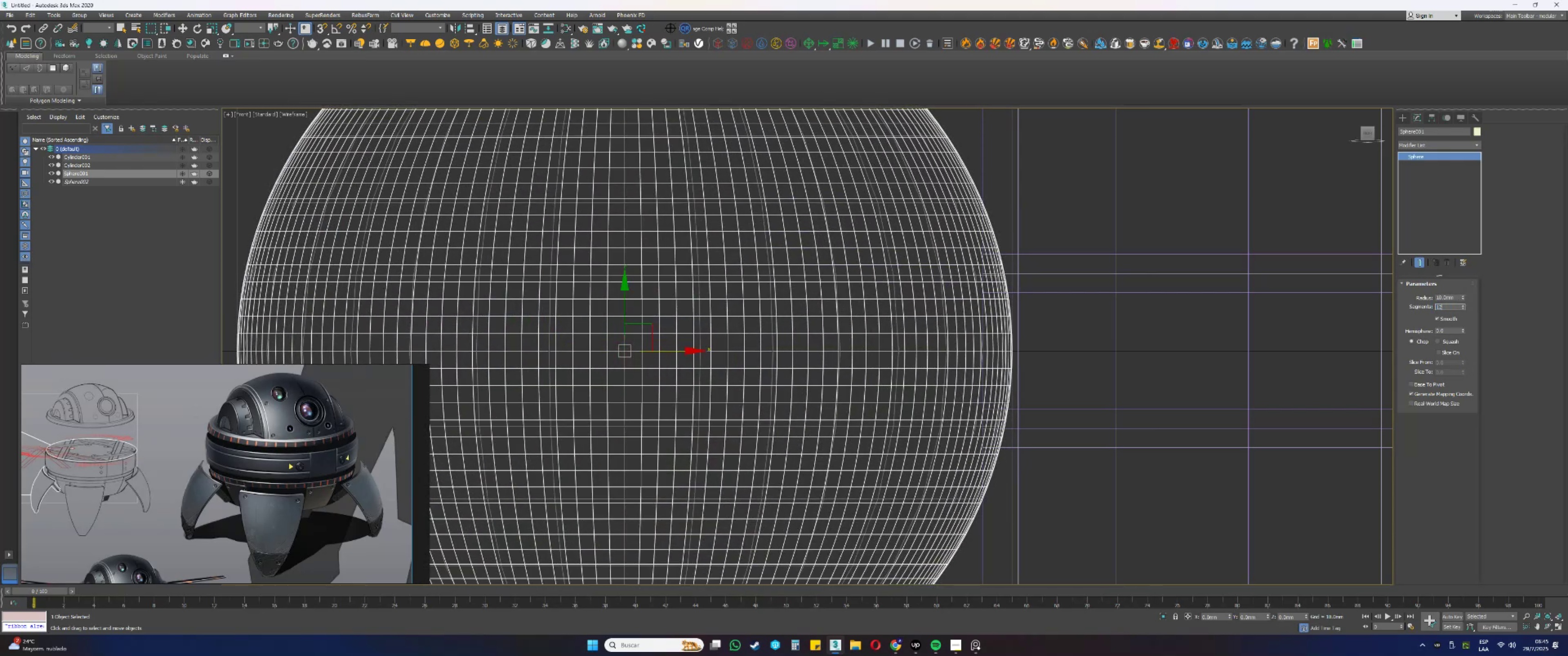 
key(Numpad8)
 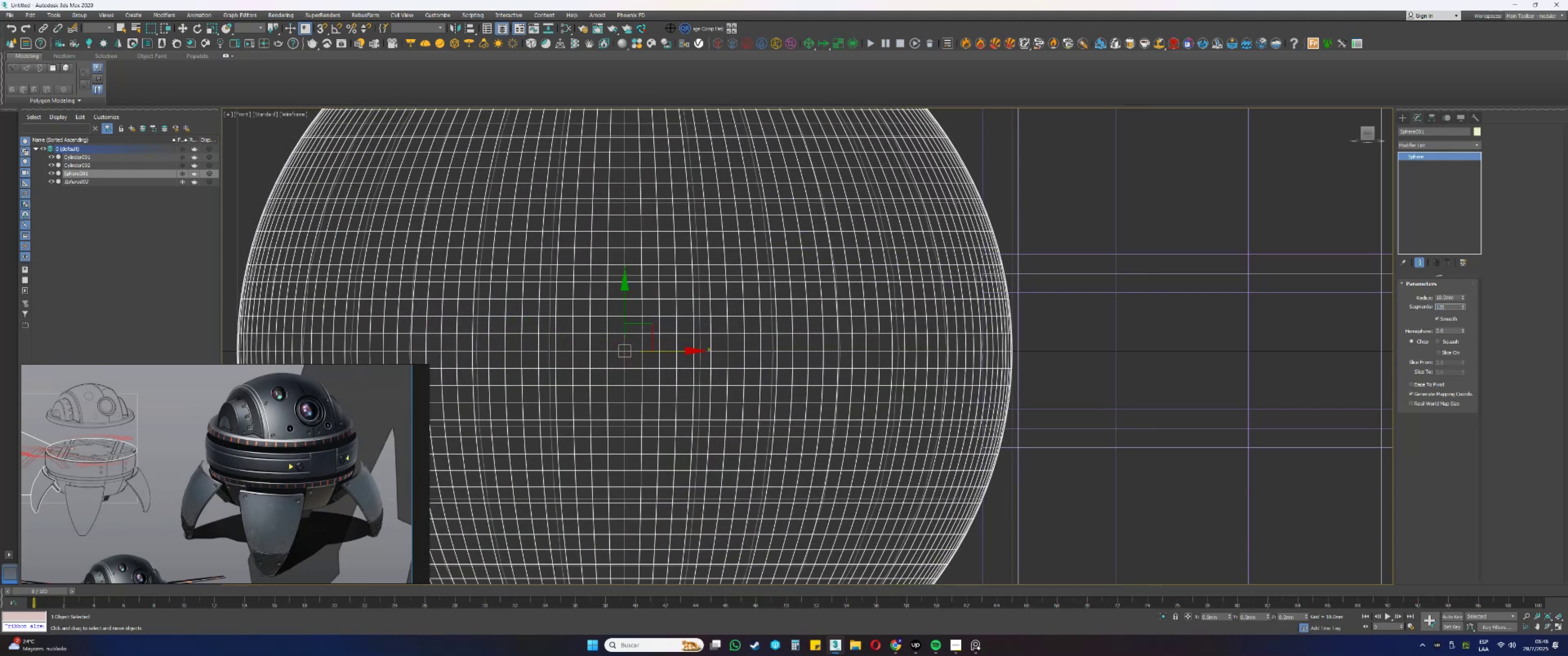 
key(NumpadEnter)
 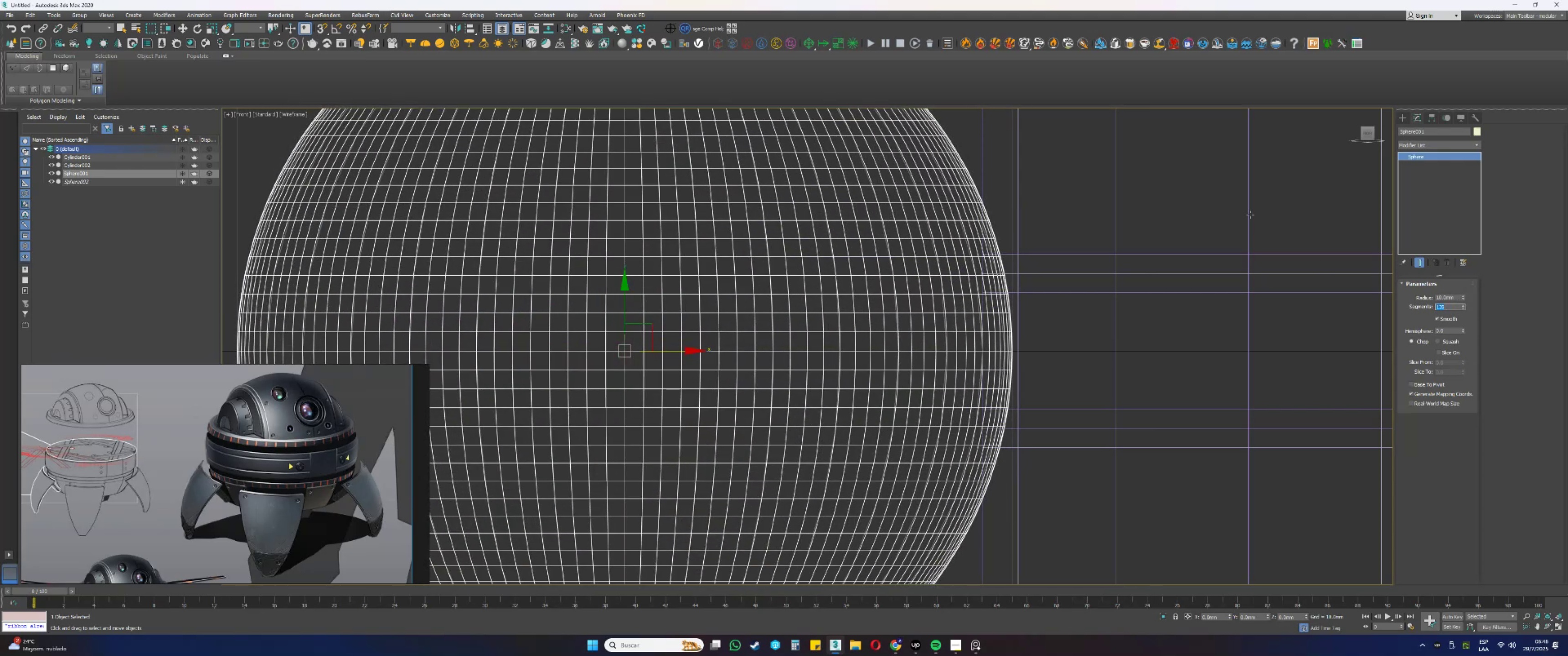 
left_click([1417, 146])
 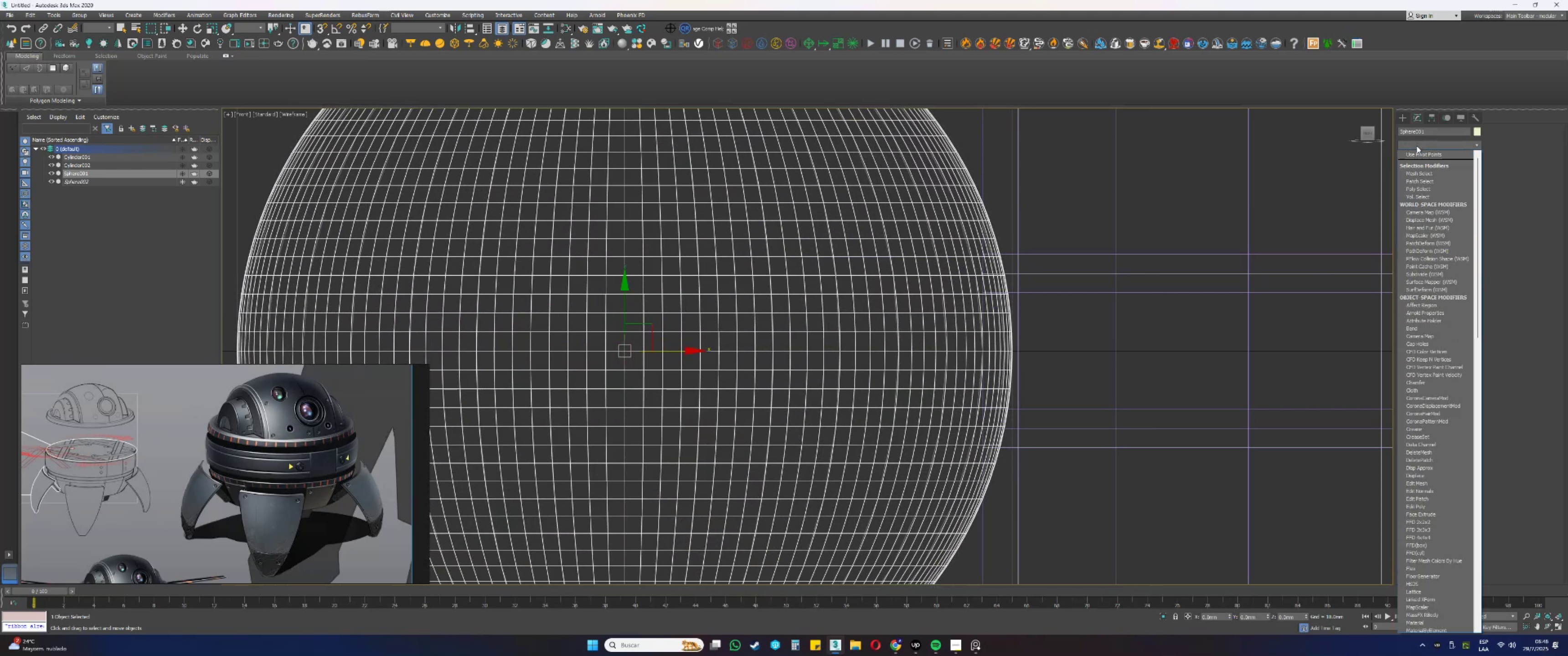 
key(E)
 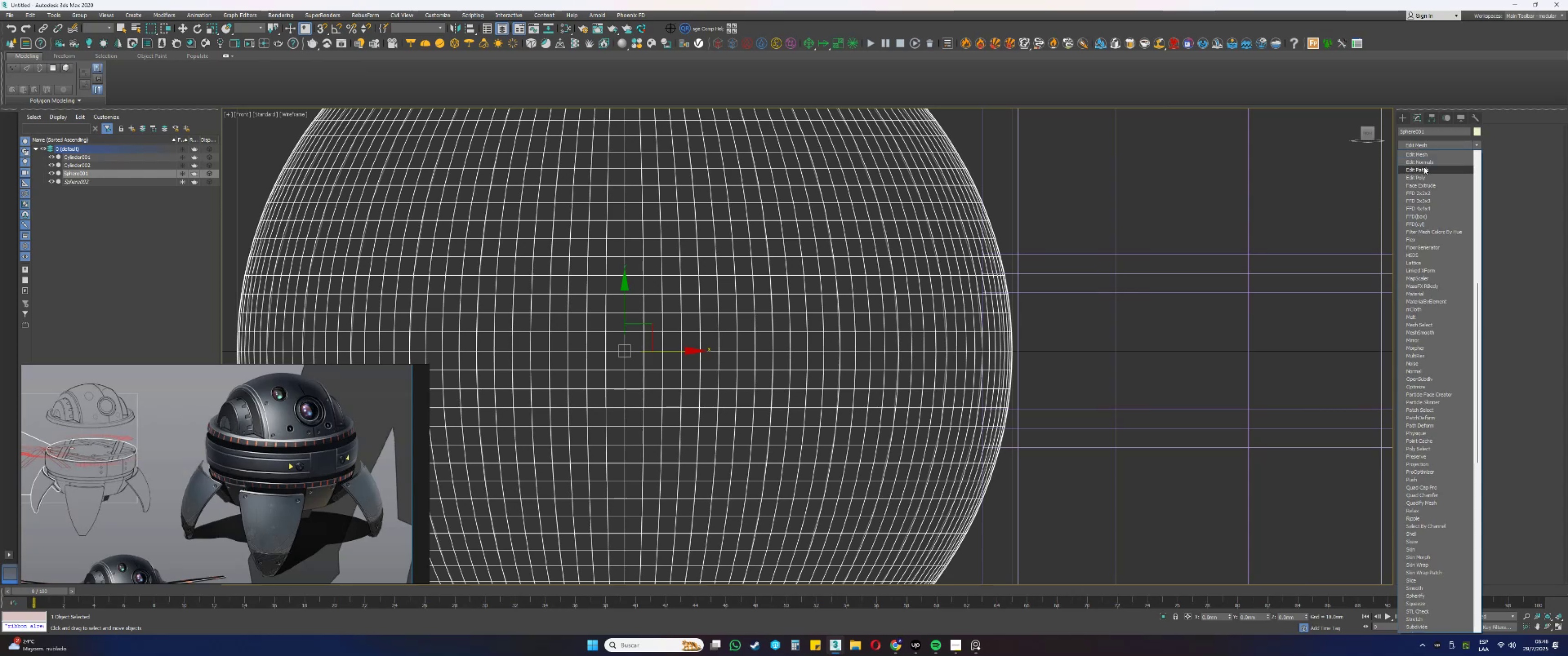 
left_click([1422, 179])
 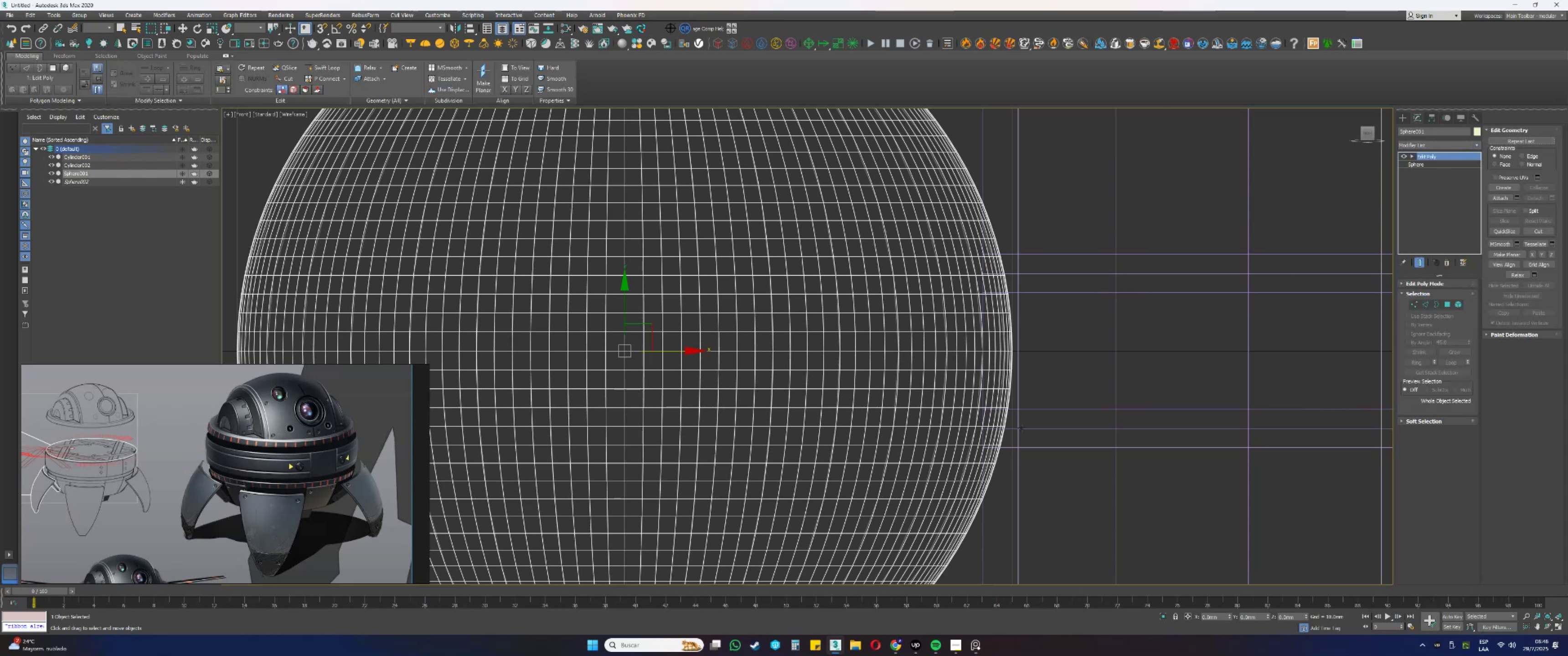 
left_click_drag(start_coordinate=[1021, 445], to_coordinate=[981, 441])
 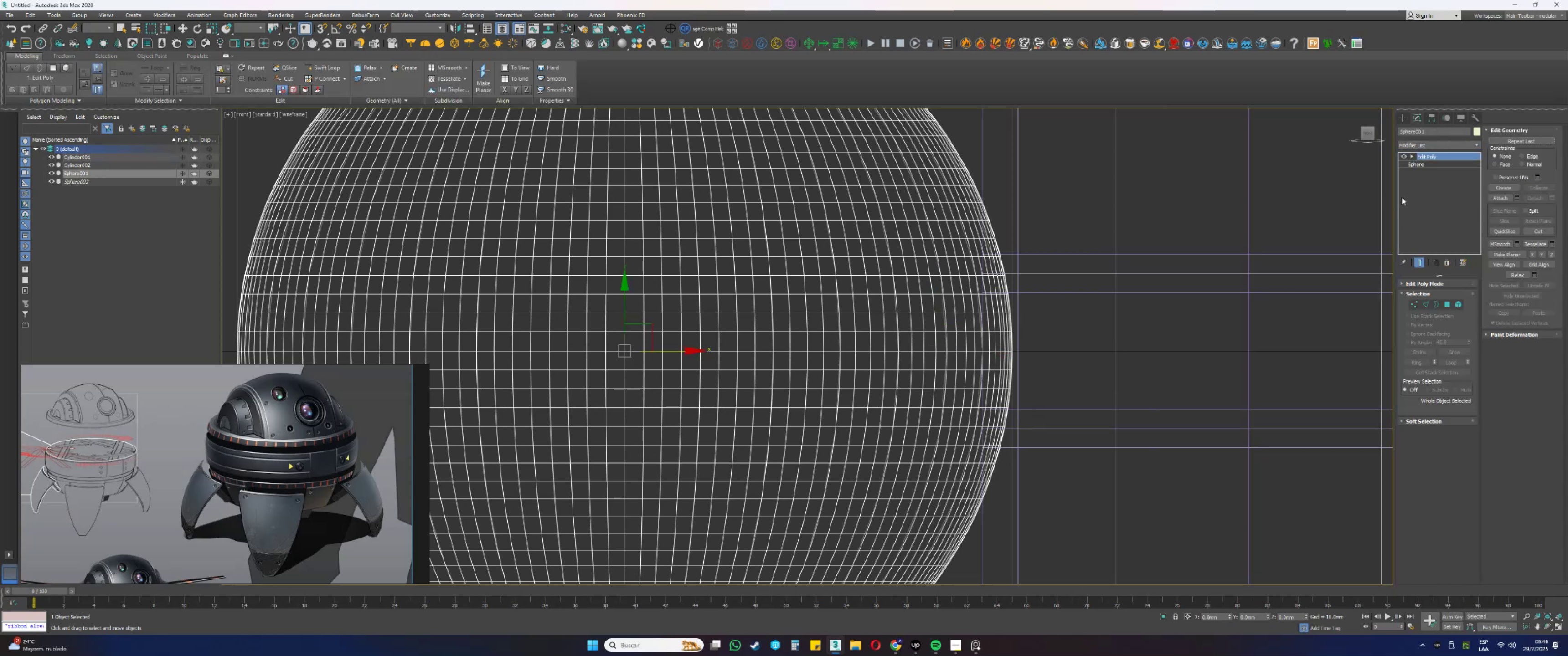 
key(4)
 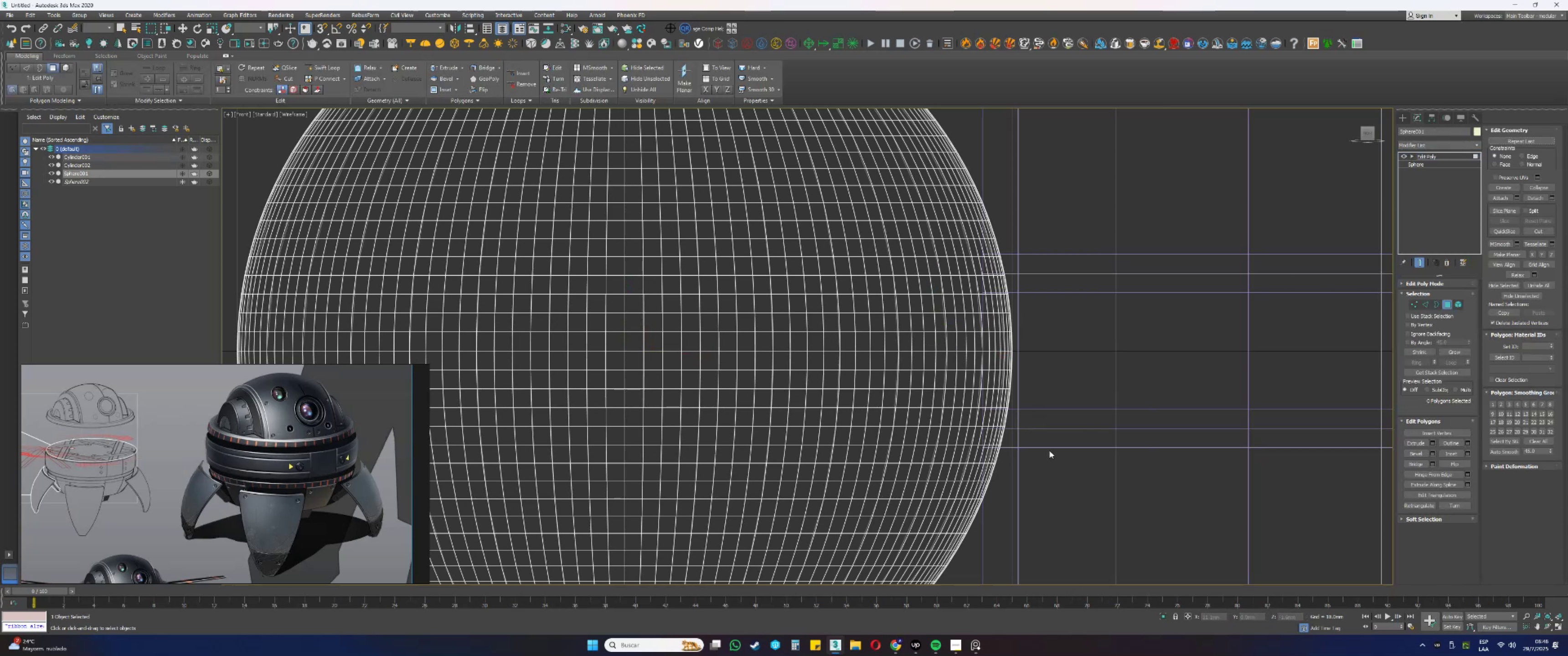 
left_click_drag(start_coordinate=[1039, 435], to_coordinate=[976, 435])
 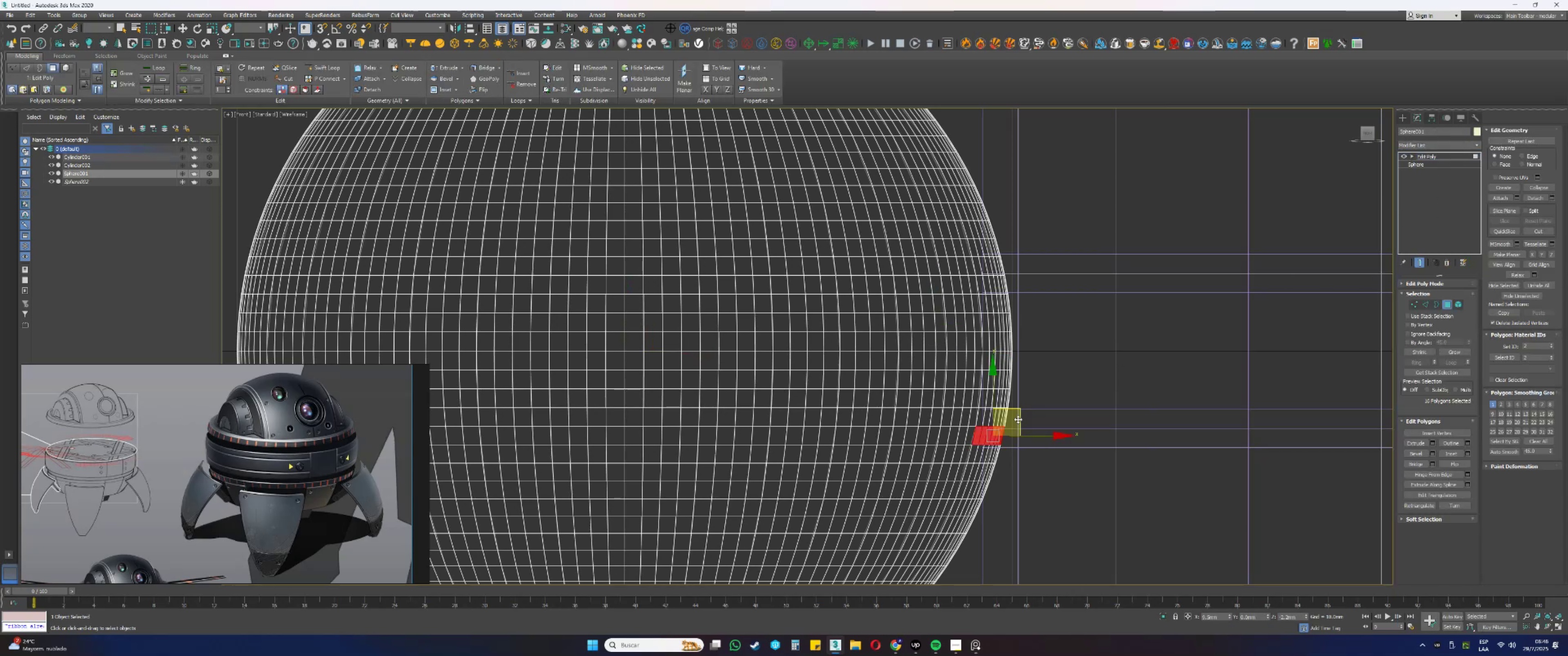 
left_click_drag(start_coordinate=[1048, 415], to_coordinate=[980, 413])
 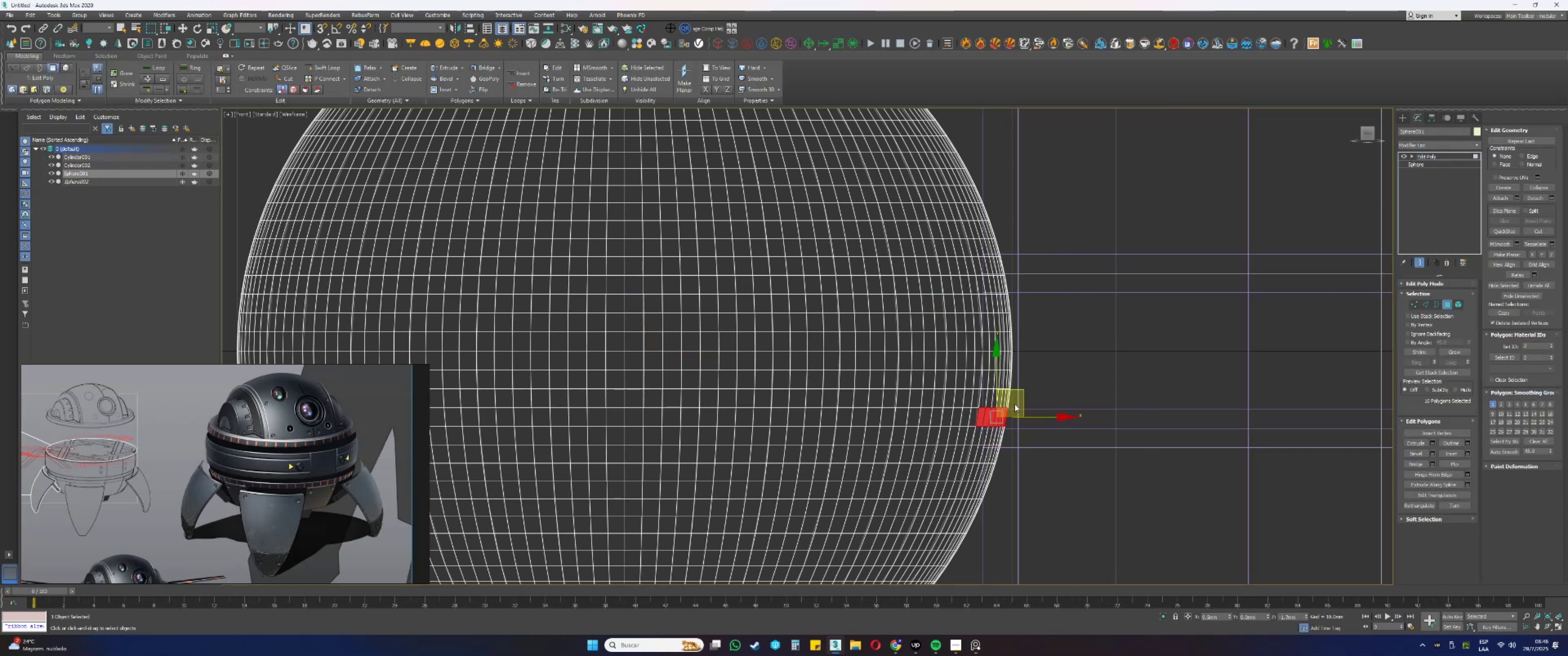 
left_click_drag(start_coordinate=[1047, 397], to_coordinate=[1001, 302])
 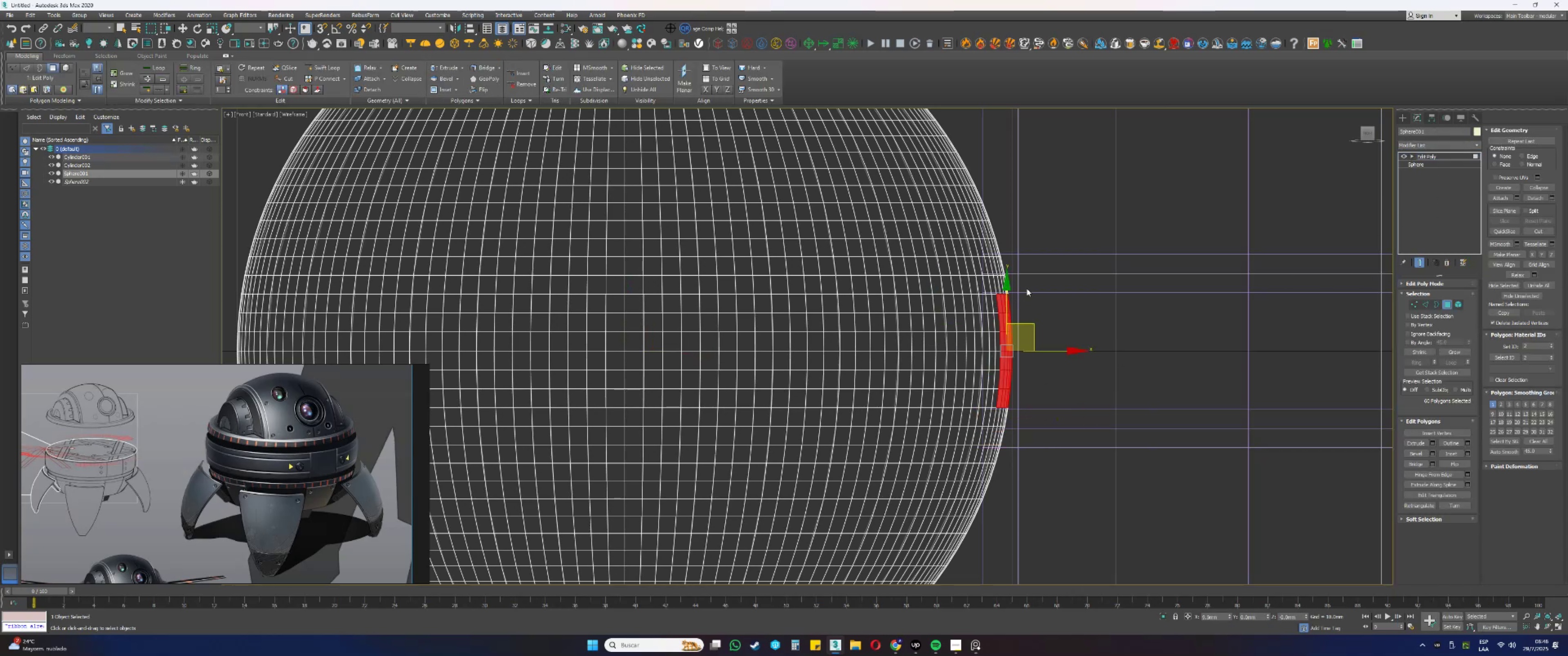 
left_click_drag(start_coordinate=[1042, 279], to_coordinate=[988, 277])
 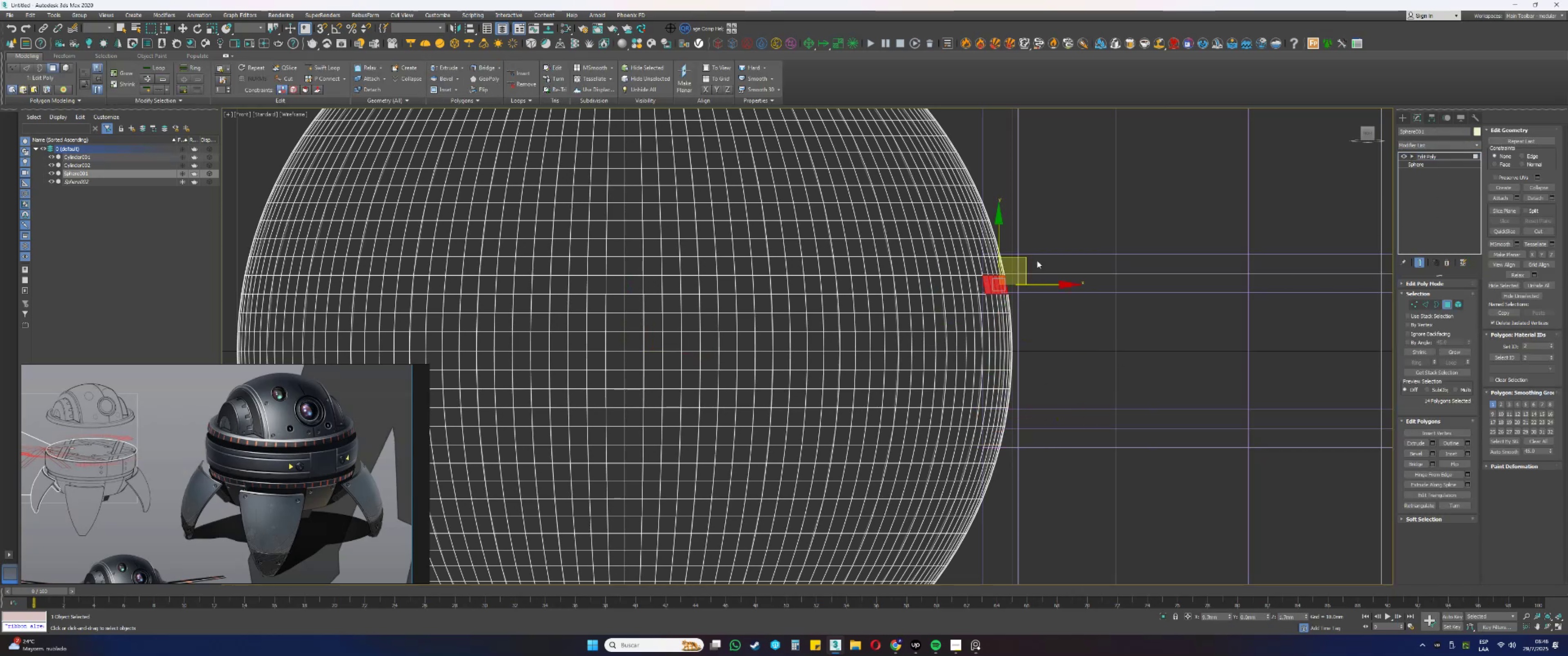 
left_click_drag(start_coordinate=[1045, 256], to_coordinate=[977, 254])
 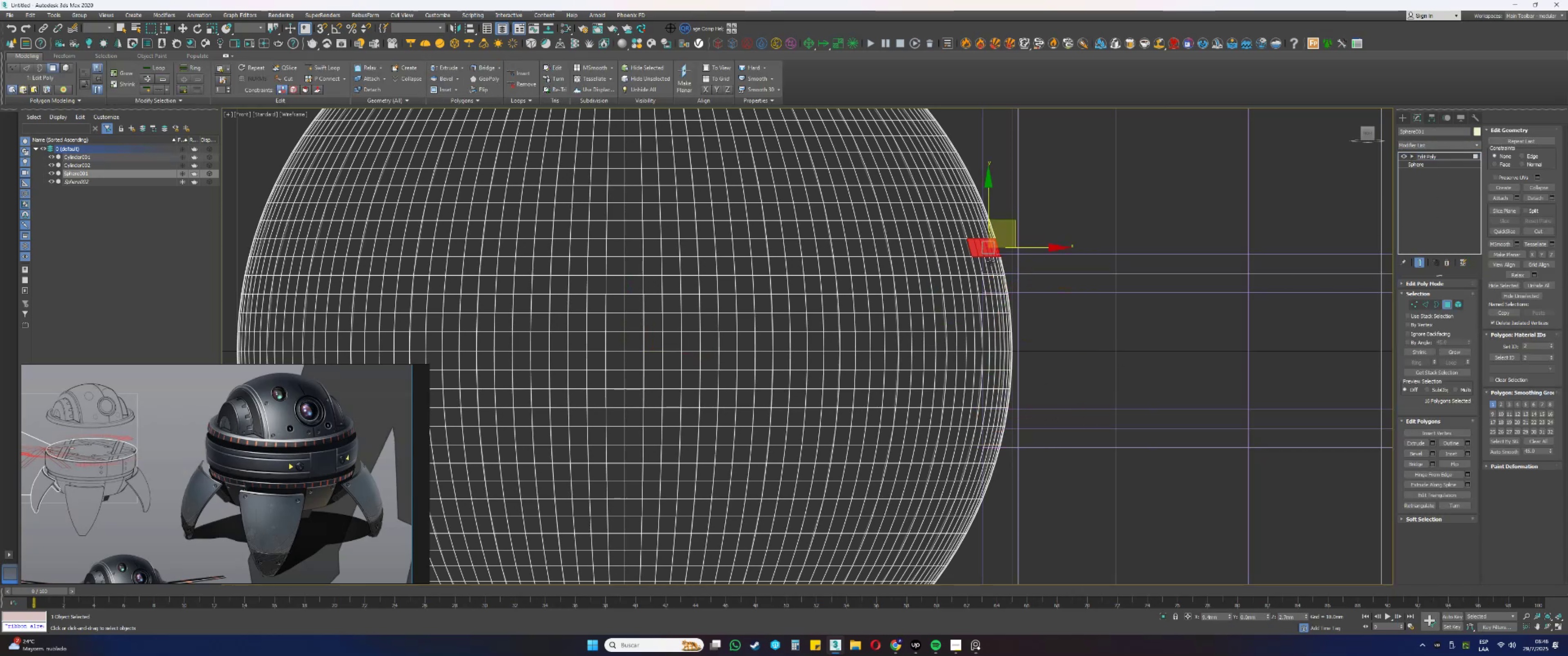 
left_click_drag(start_coordinate=[1040, 265], to_coordinate=[983, 264])
 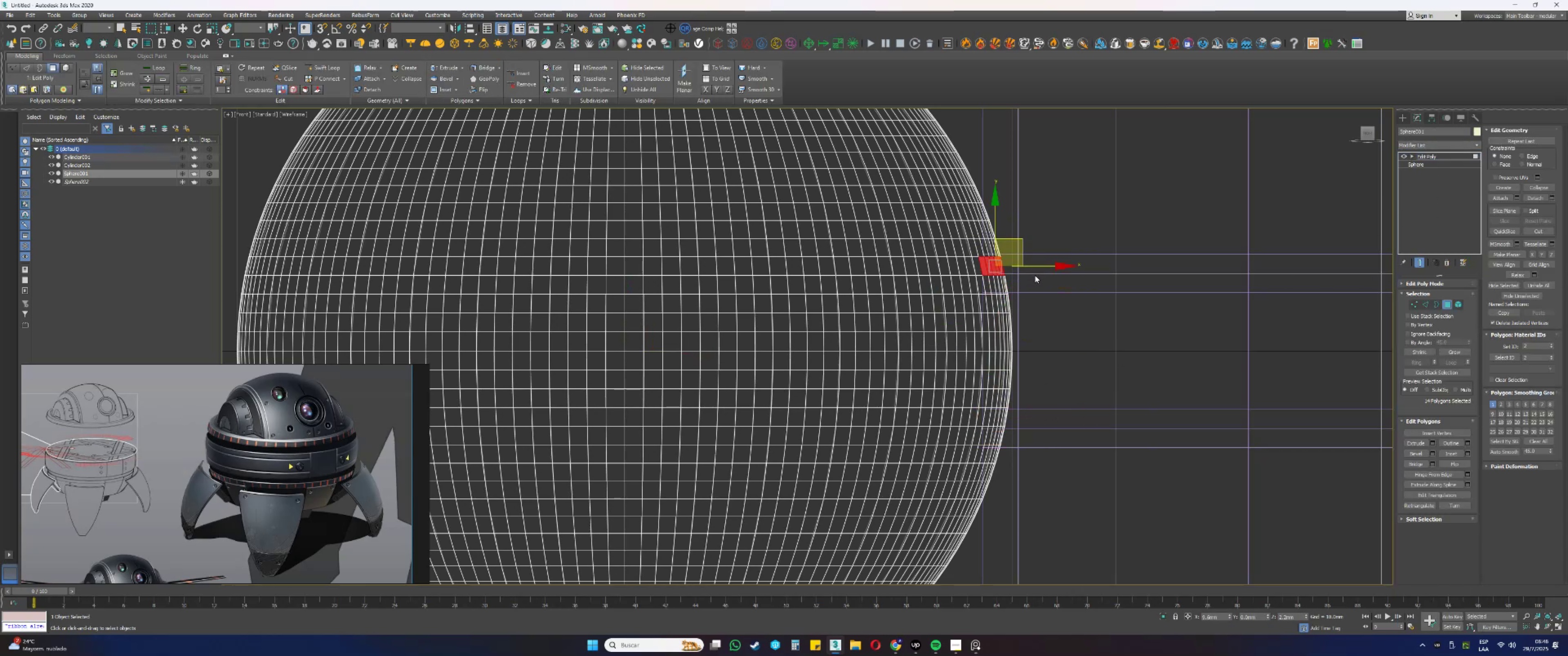 
left_click([1041, 304])
 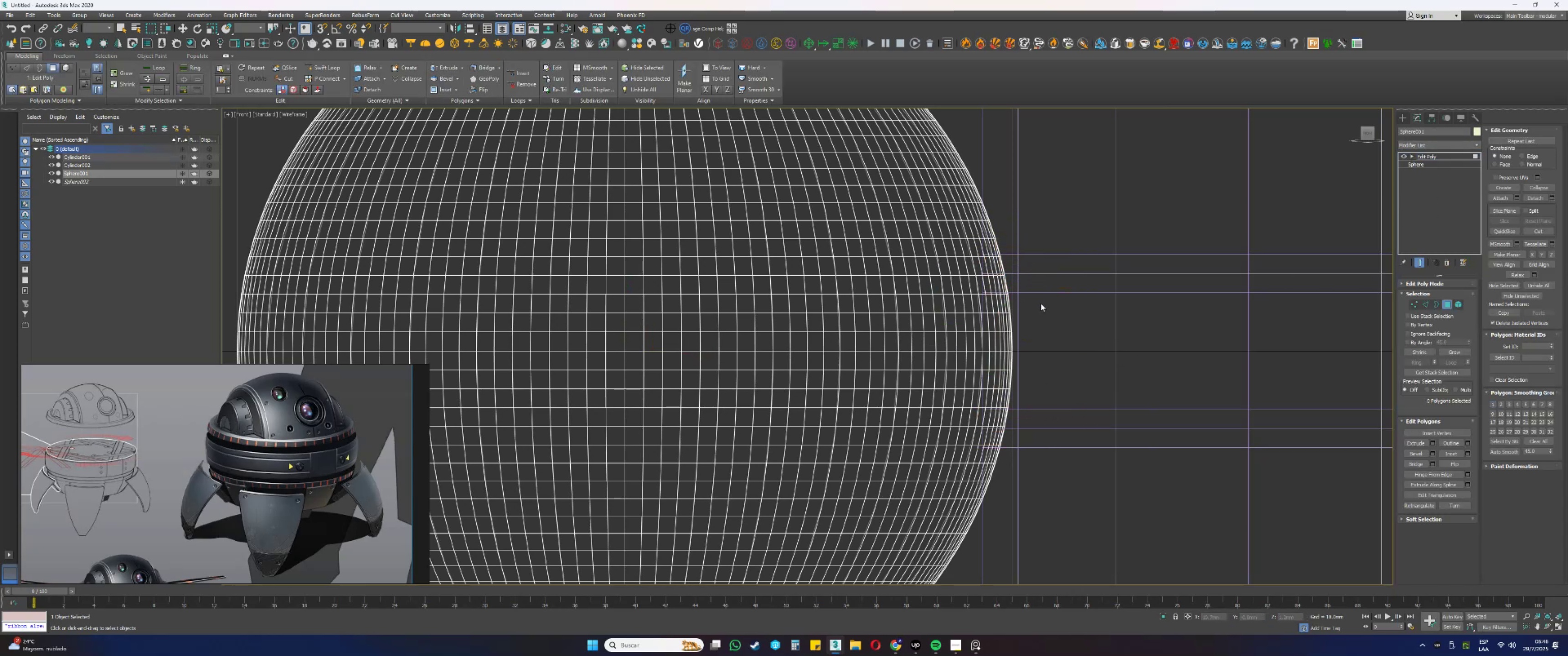 
scroll: coordinate [1045, 282], scroll_direction: down, amount: 1.0
 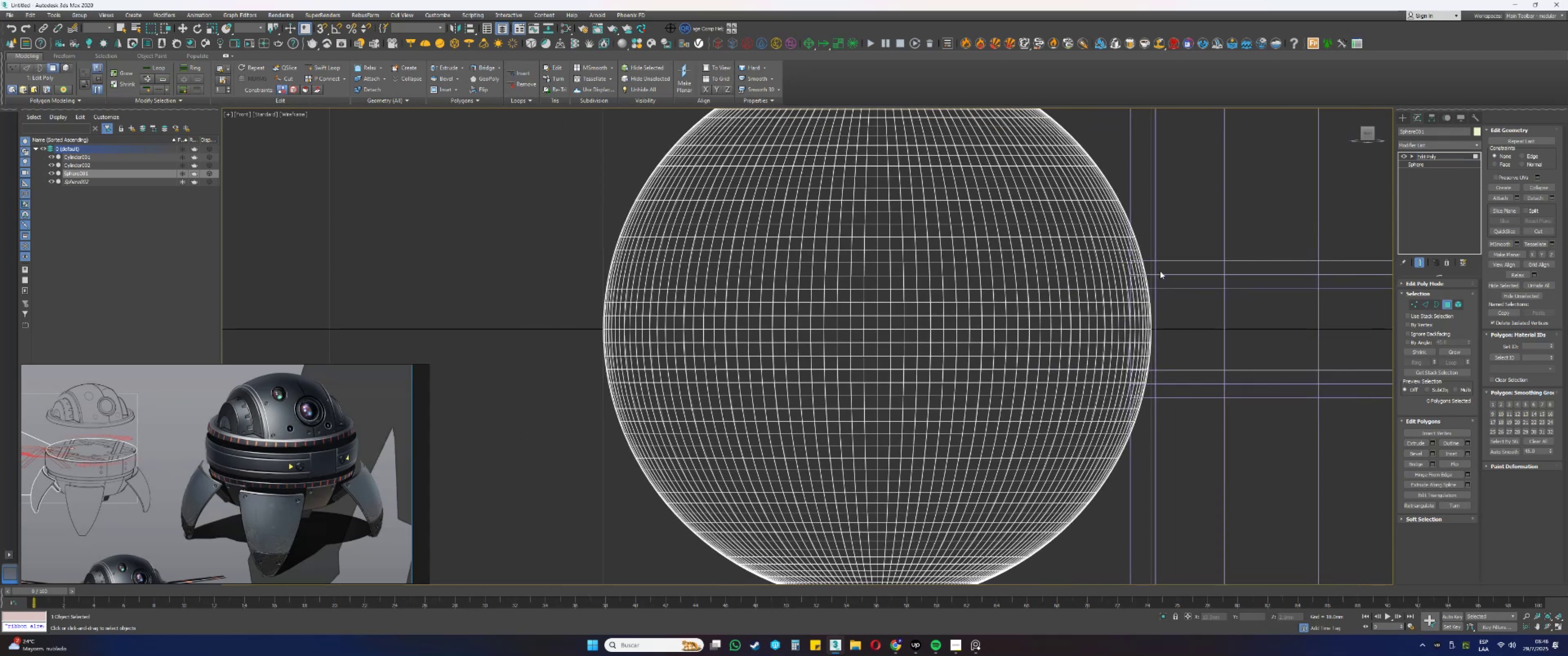 
left_click_drag(start_coordinate=[1165, 264], to_coordinate=[531, 391])
 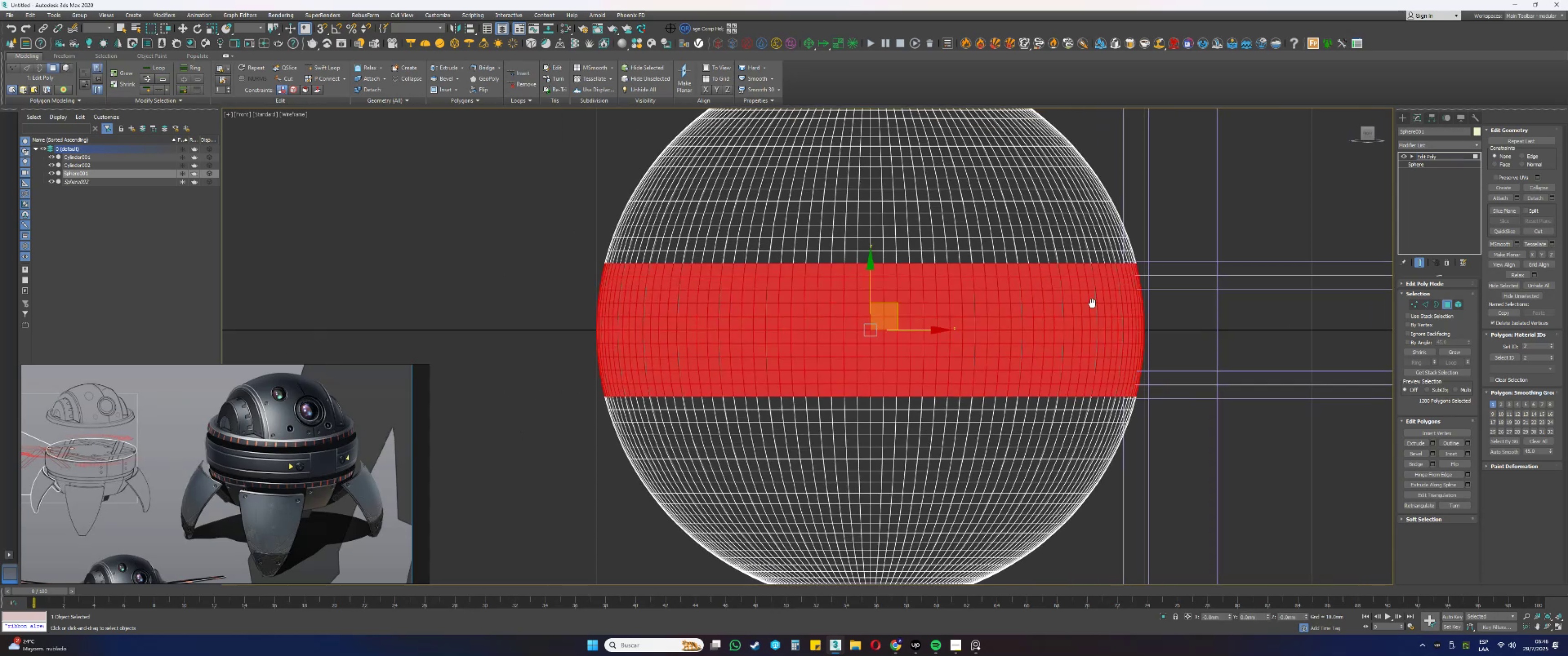 
scroll: coordinate [1096, 277], scroll_direction: up, amount: 1.0
 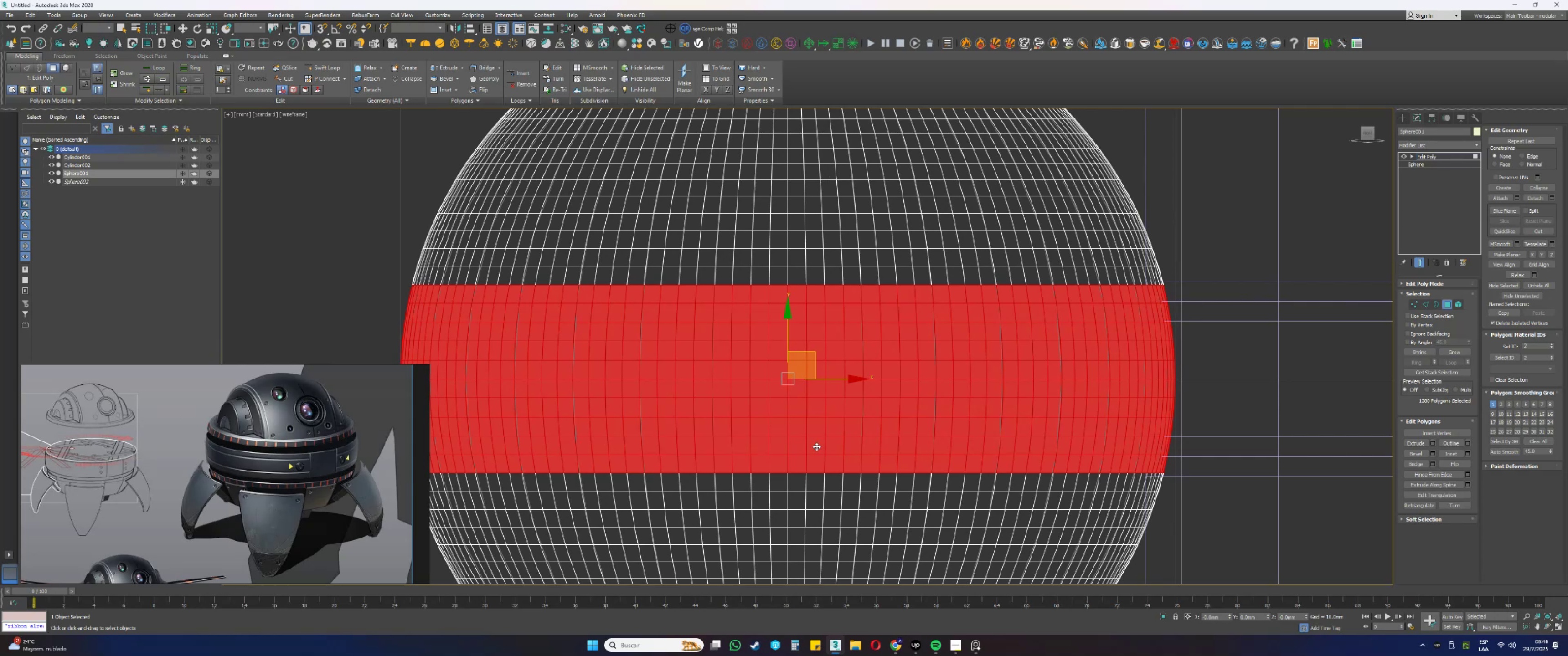 
wait(22.13)
 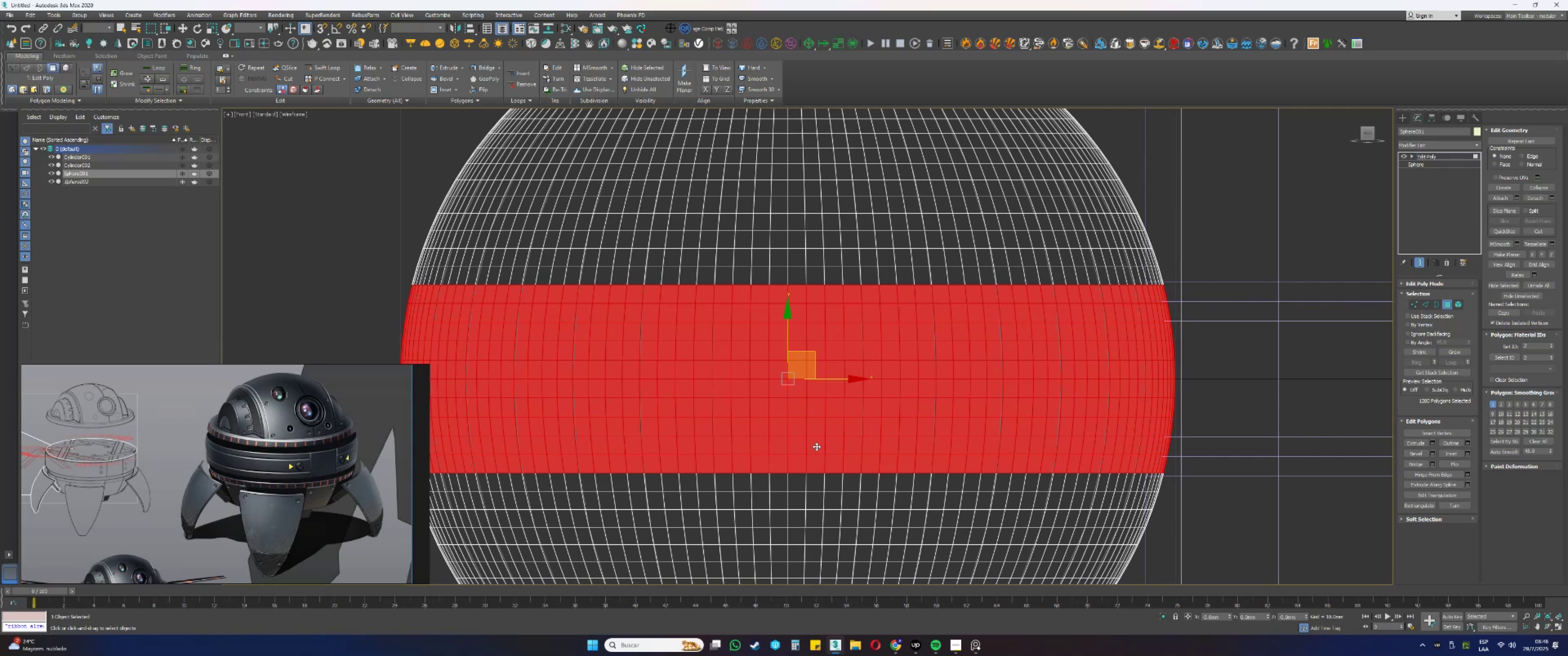 
left_click([1553, 197])
 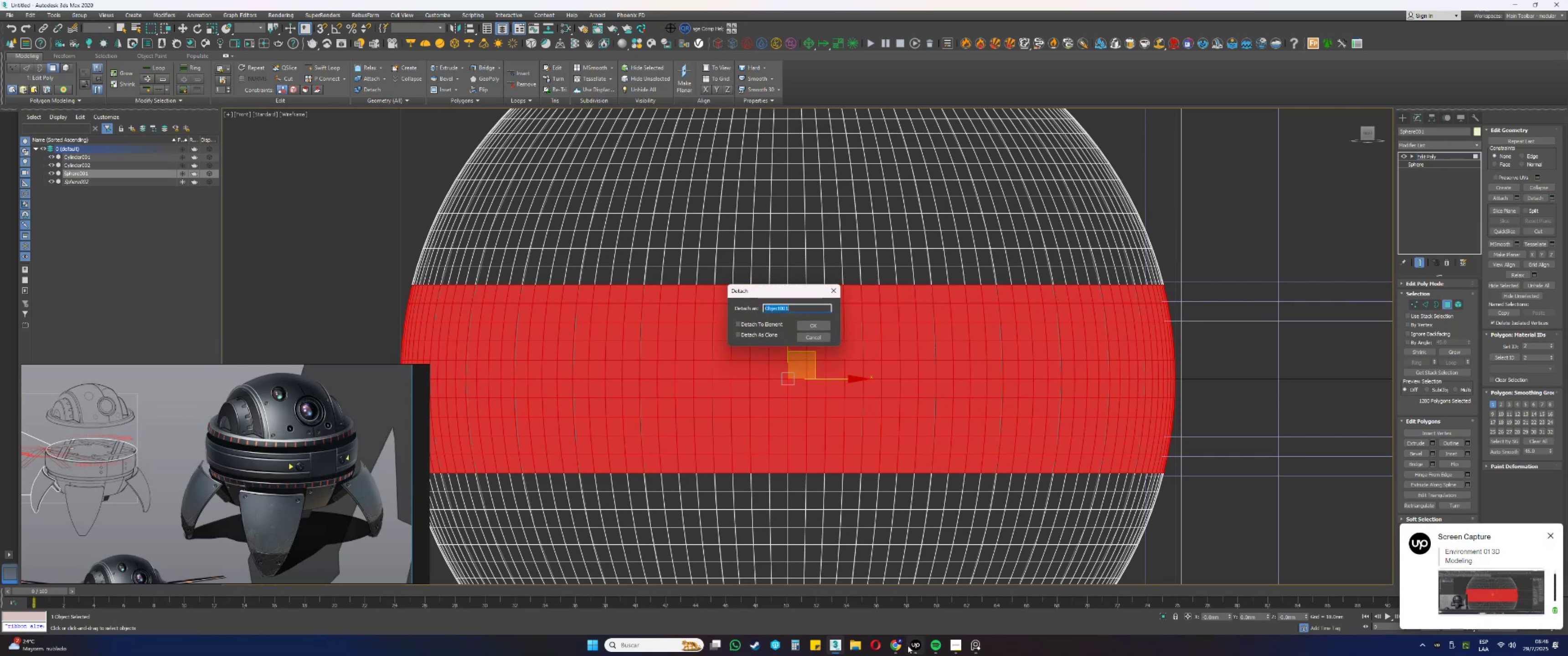 
left_click([882, 606])
 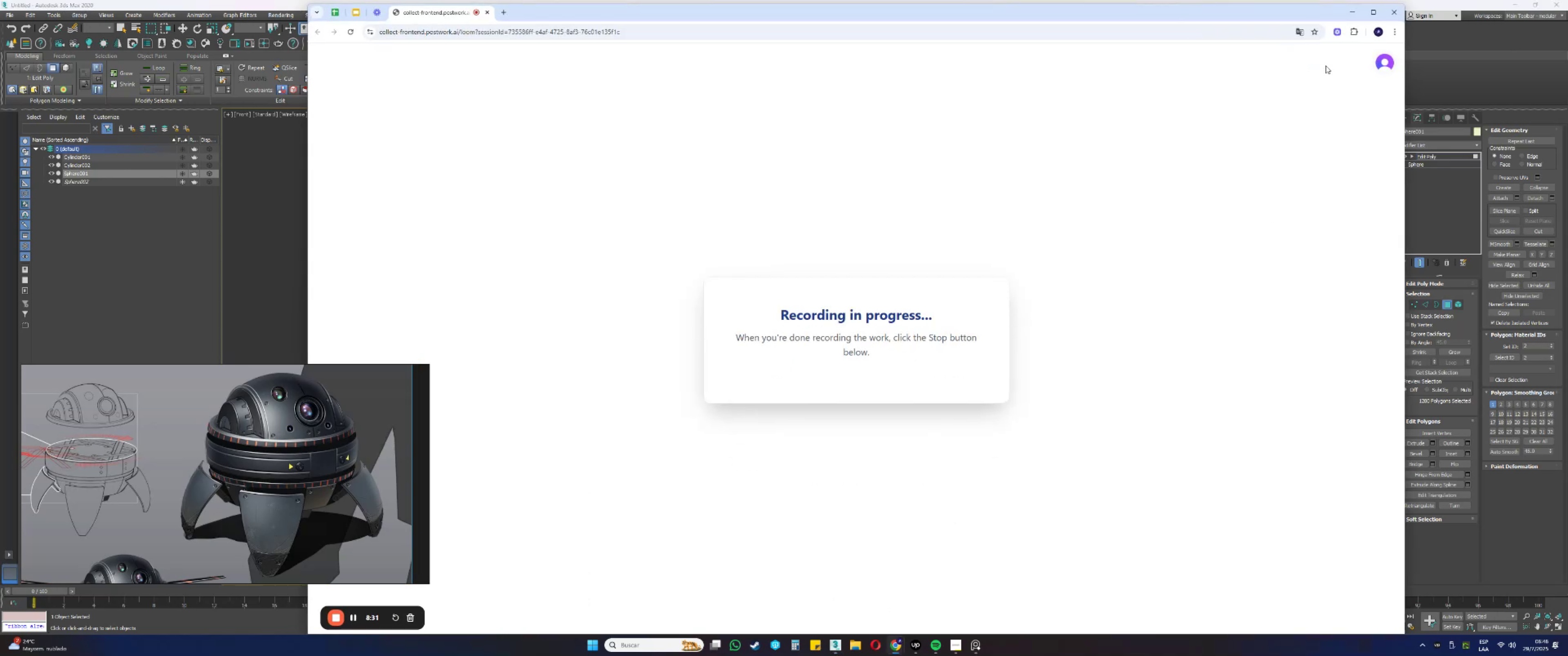 
left_click([1348, 17])
 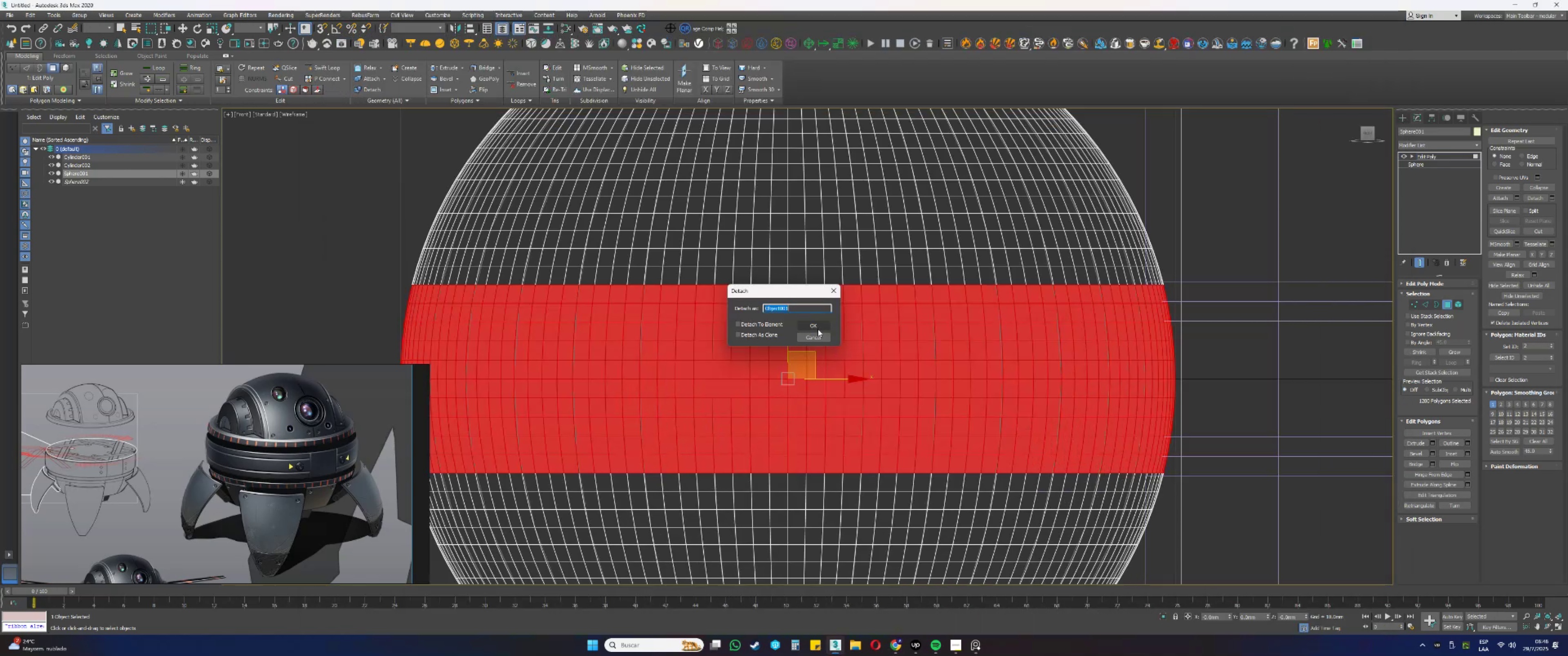 
left_click([818, 329])
 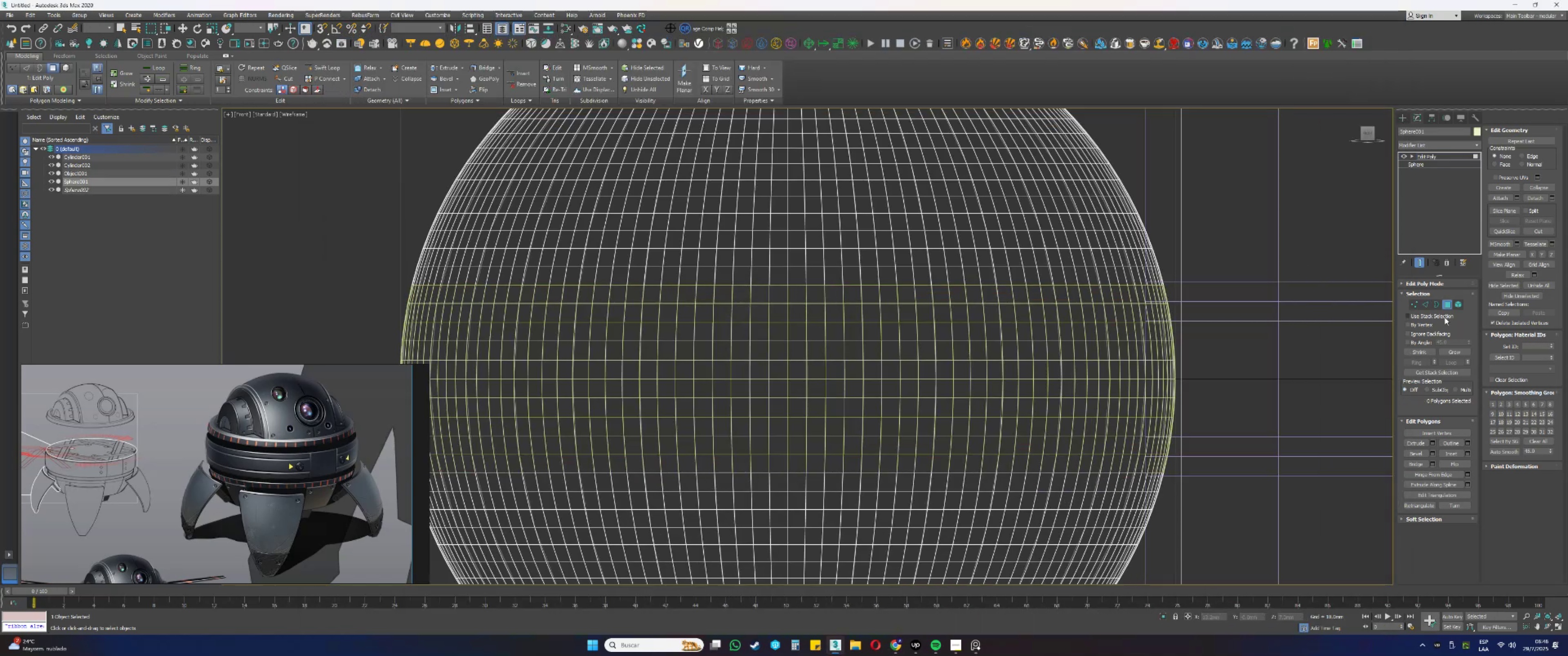 
left_click([1448, 307])
 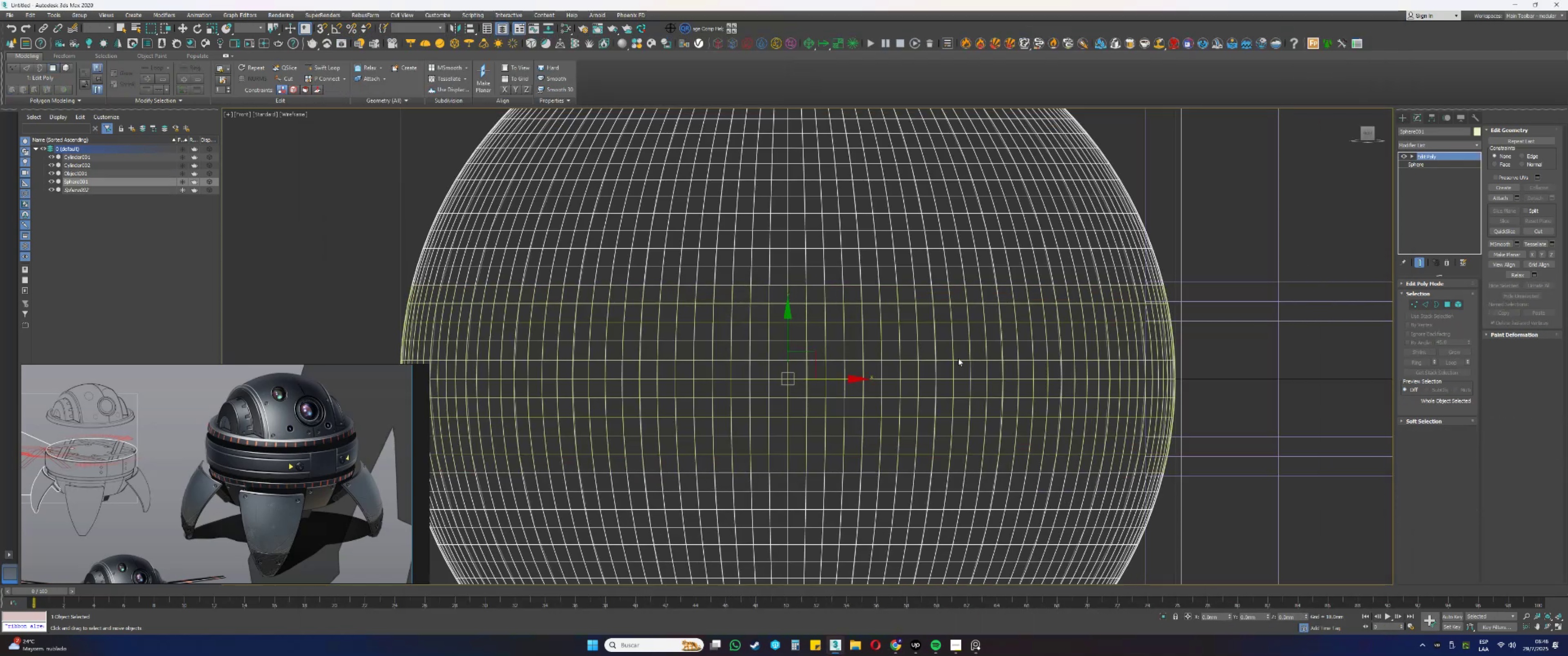 
scroll: coordinate [929, 314], scroll_direction: down, amount: 2.0
 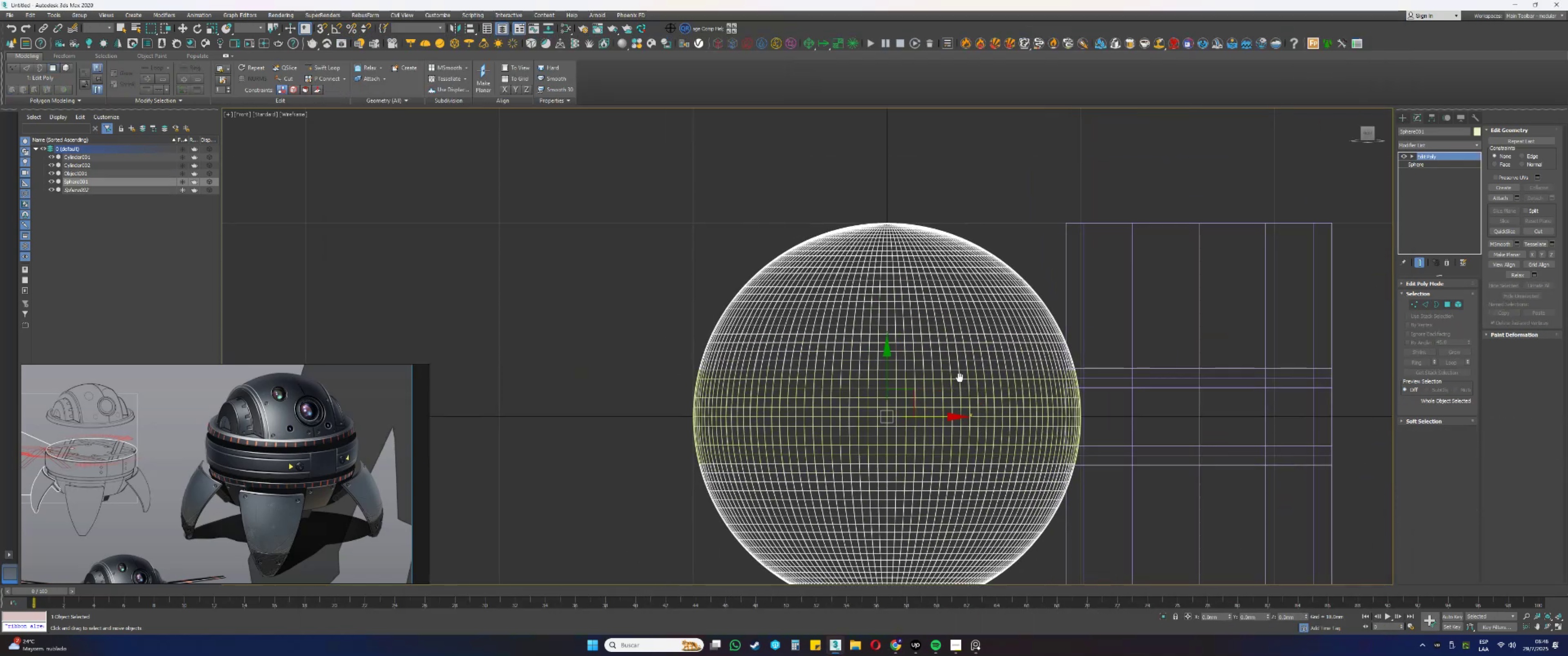 
scroll: coordinate [948, 361], scroll_direction: up, amount: 1.0
 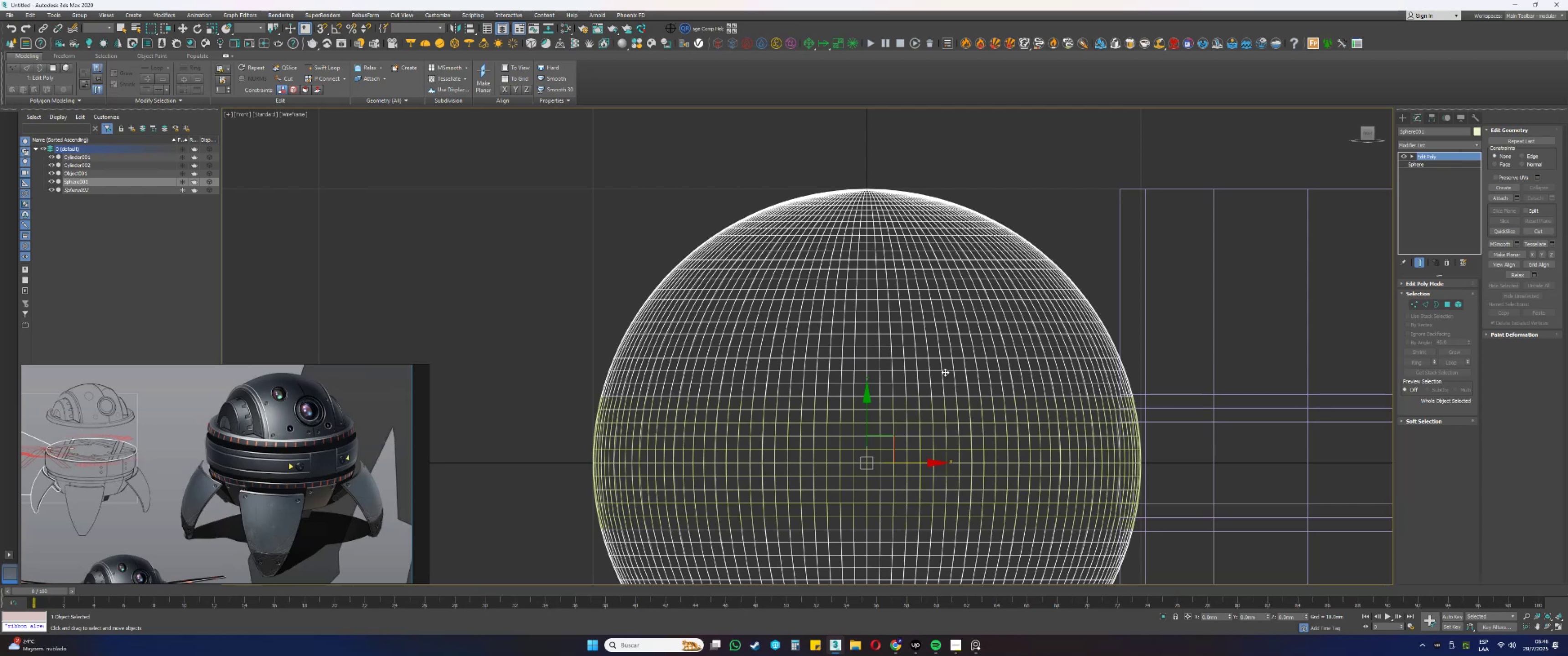 
mouse_move([939, 348])
 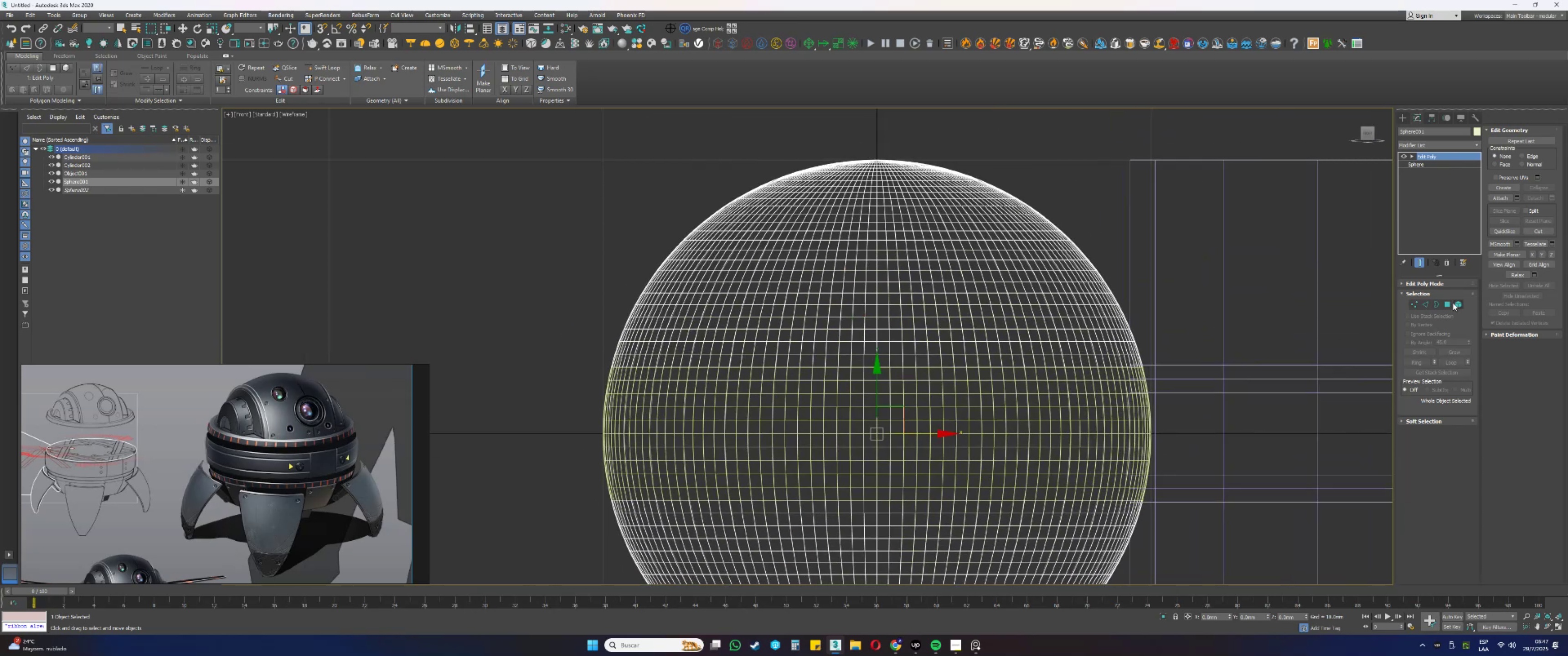 
left_click([1095, 337])
 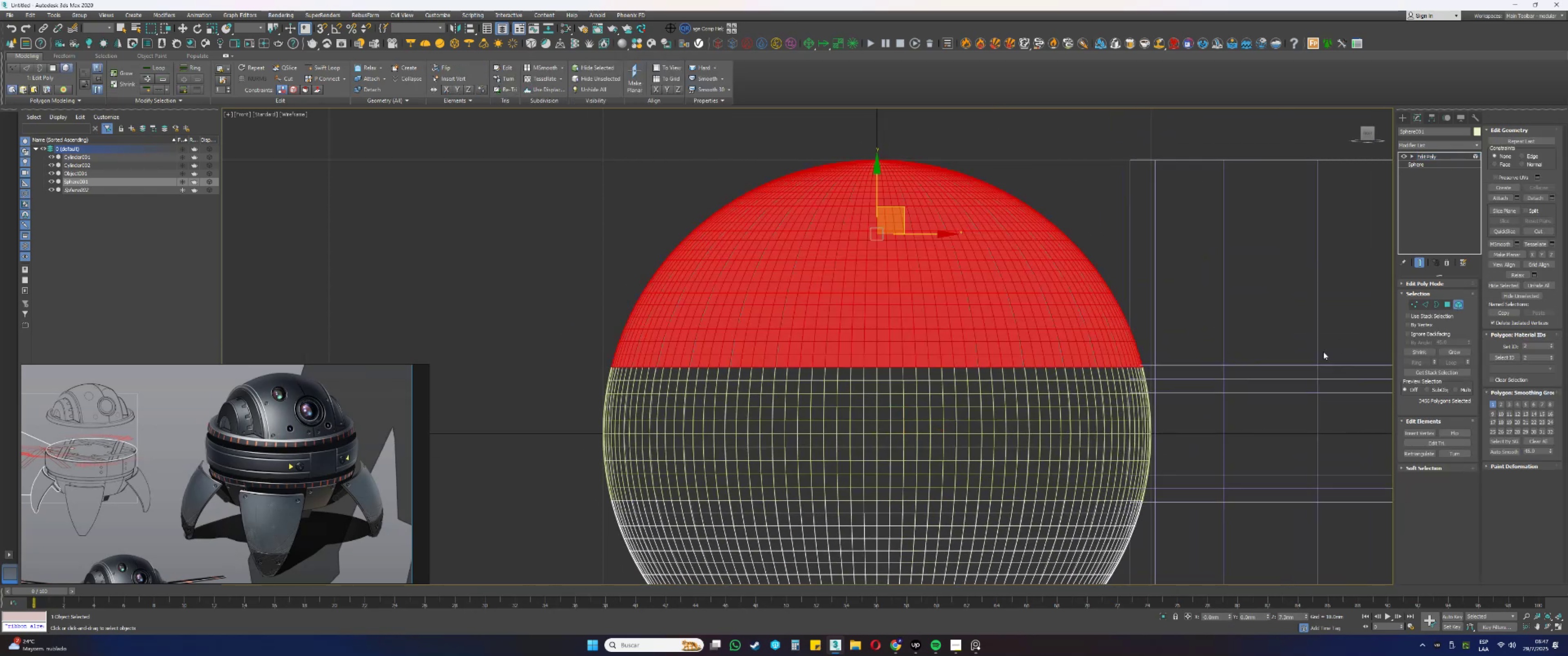 
key(Delete)
 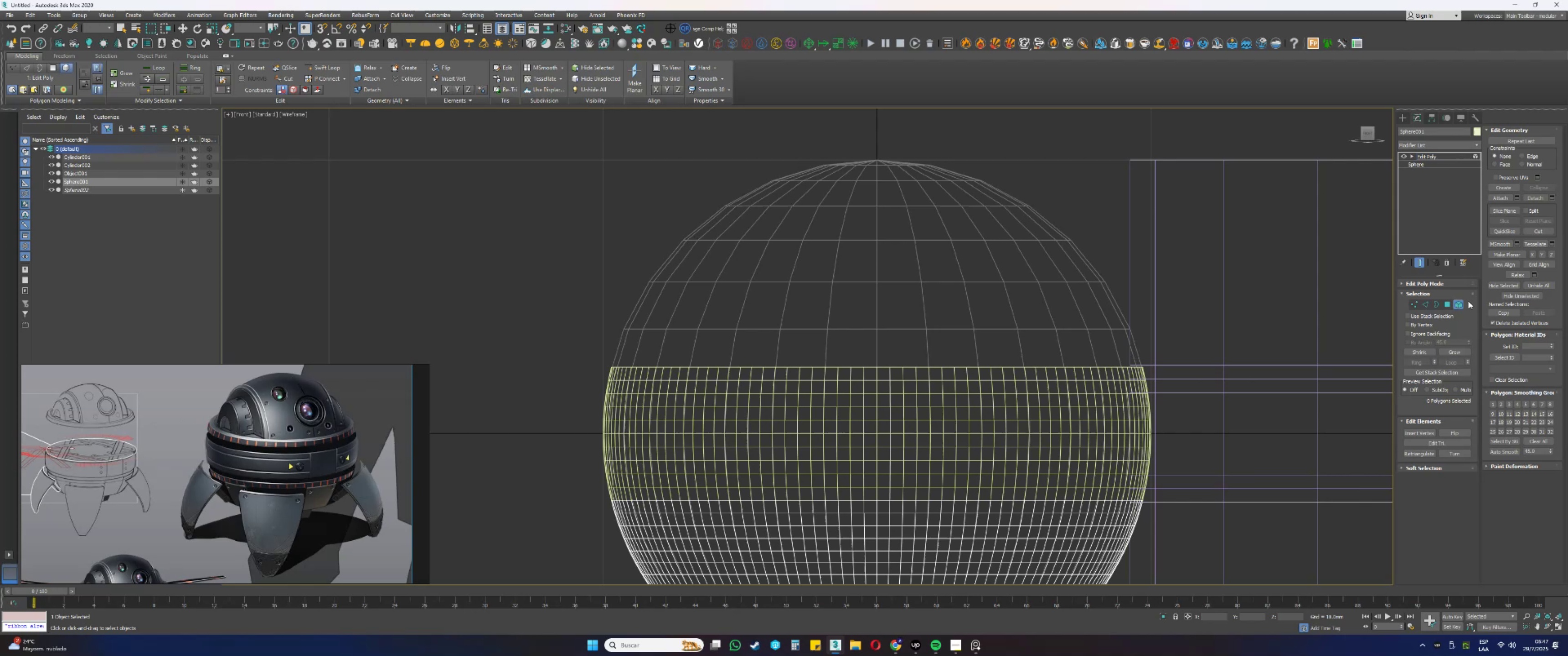 
left_click([1457, 306])
 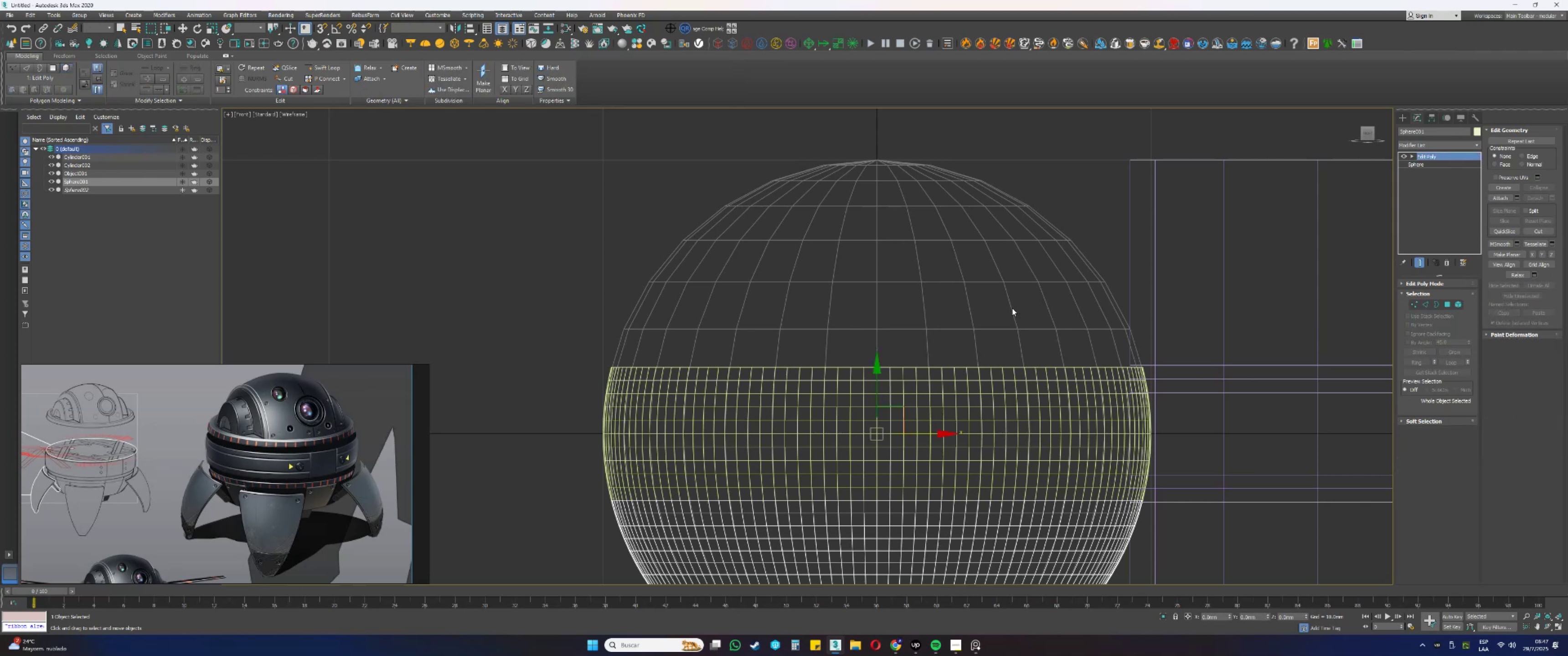 
double_click([1010, 306])
 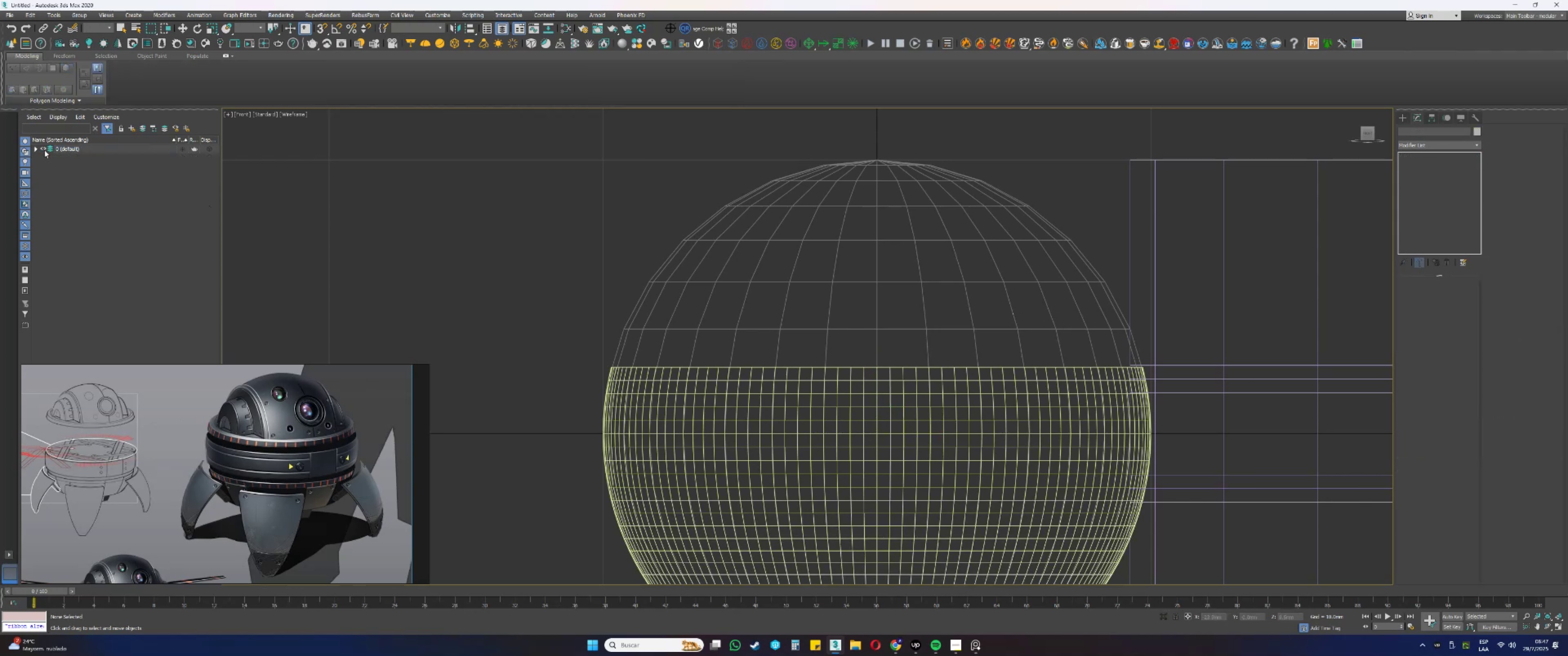 
left_click([34, 150])
 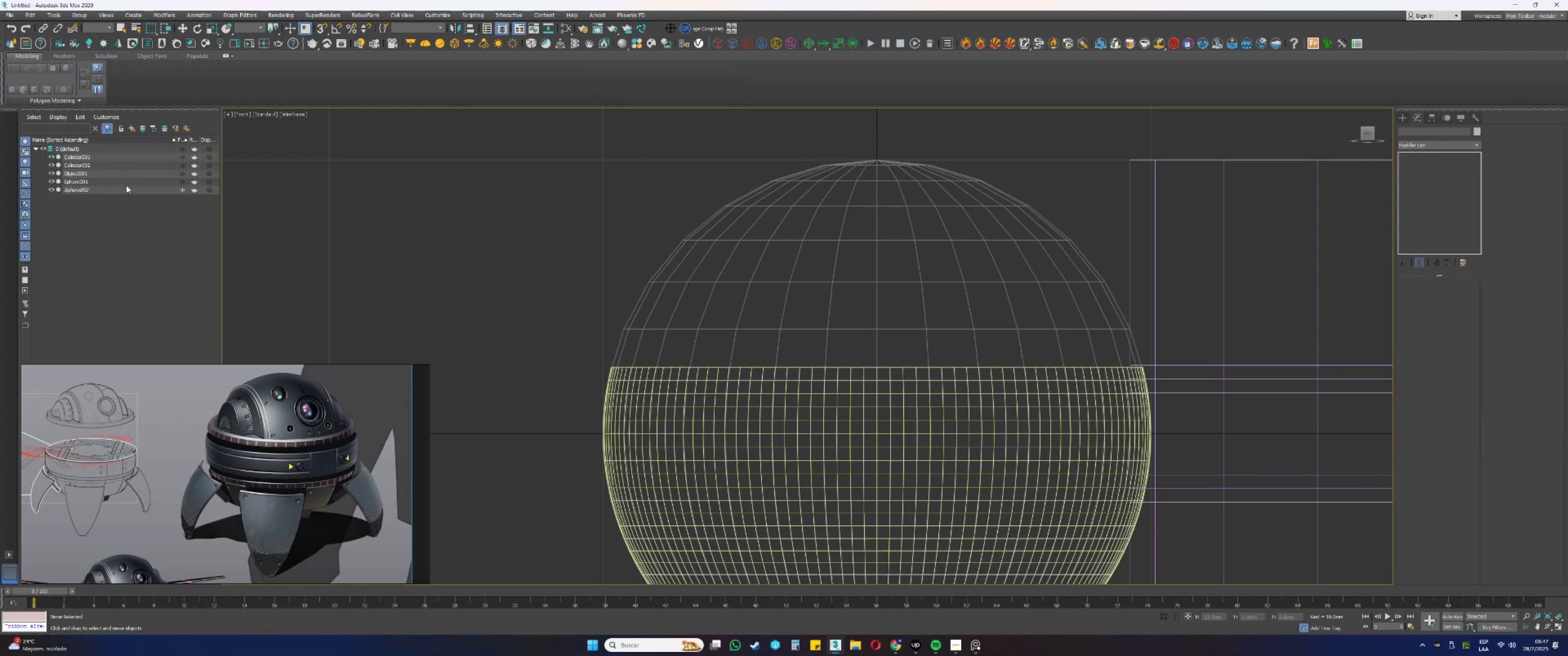 
left_click([115, 189])
 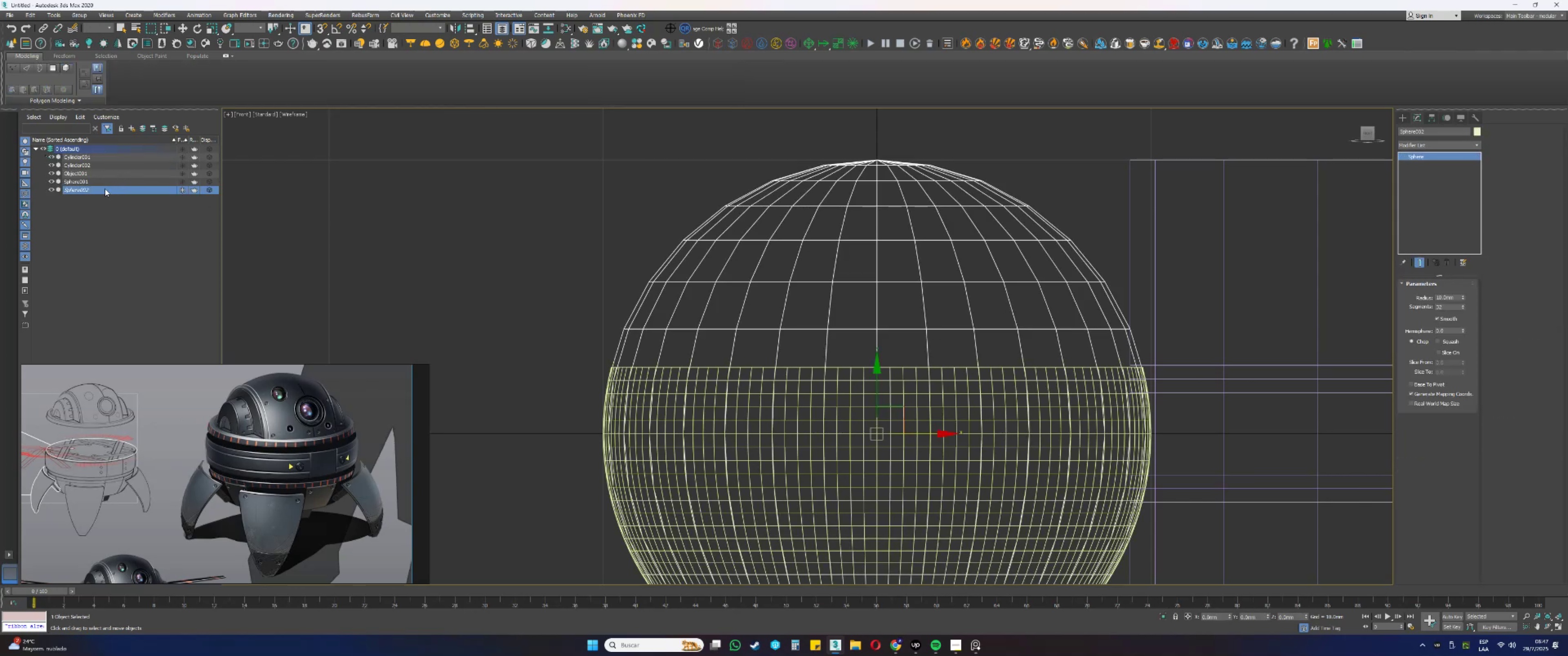 
right_click([105, 189])
 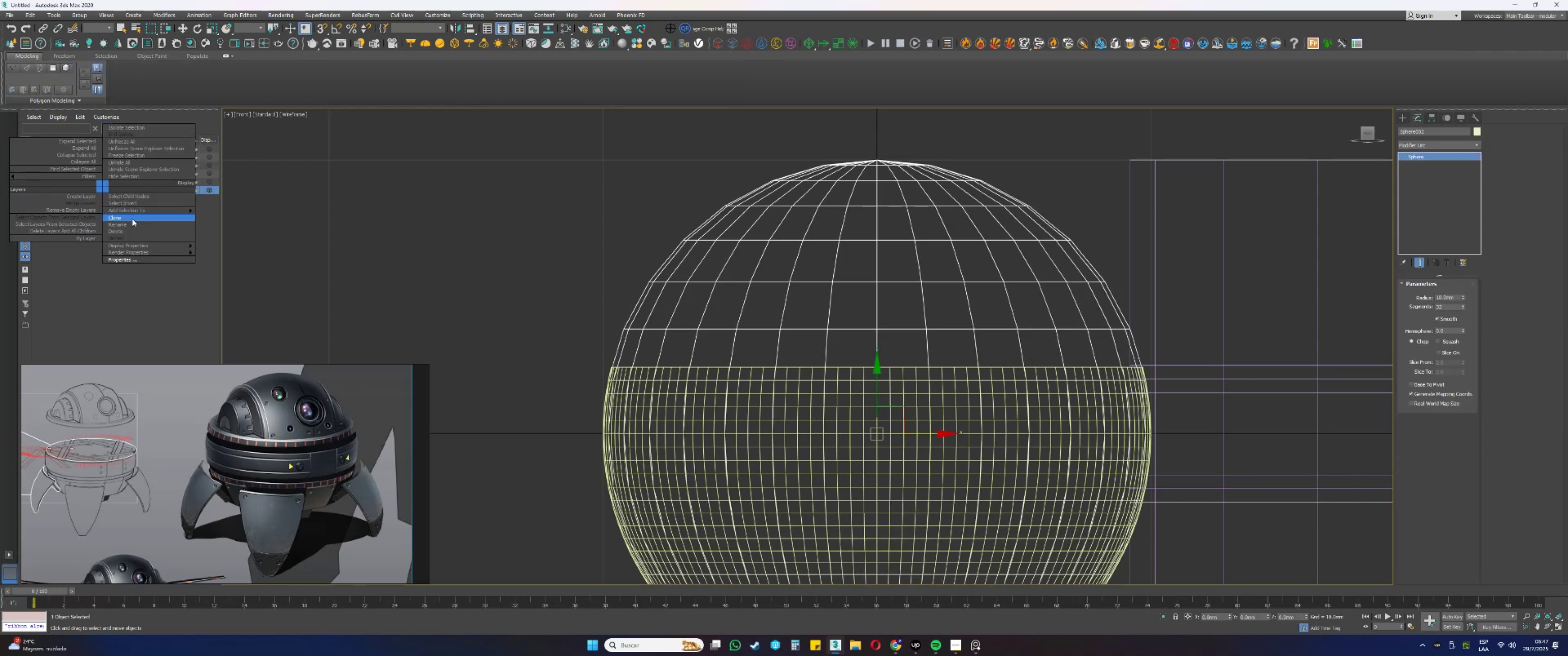 
left_click([131, 220])
 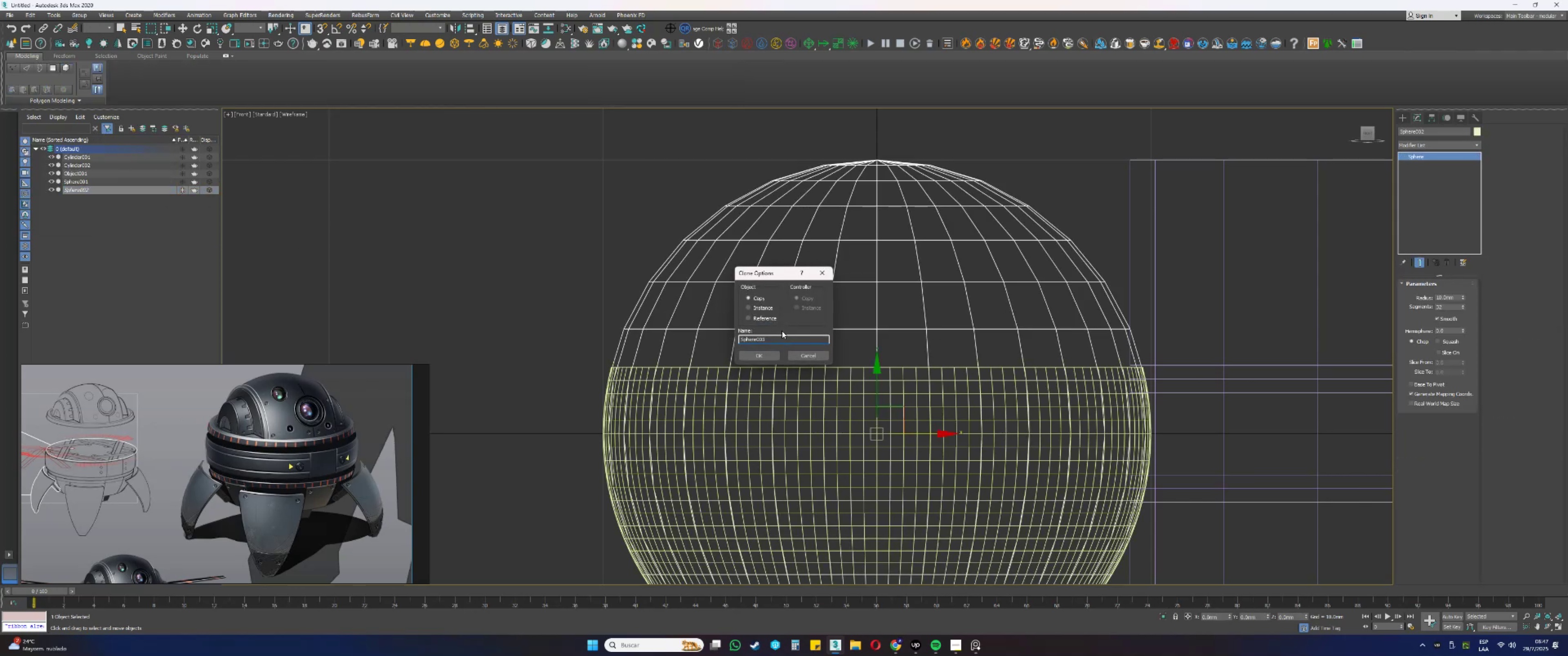 
left_click([773, 359])
 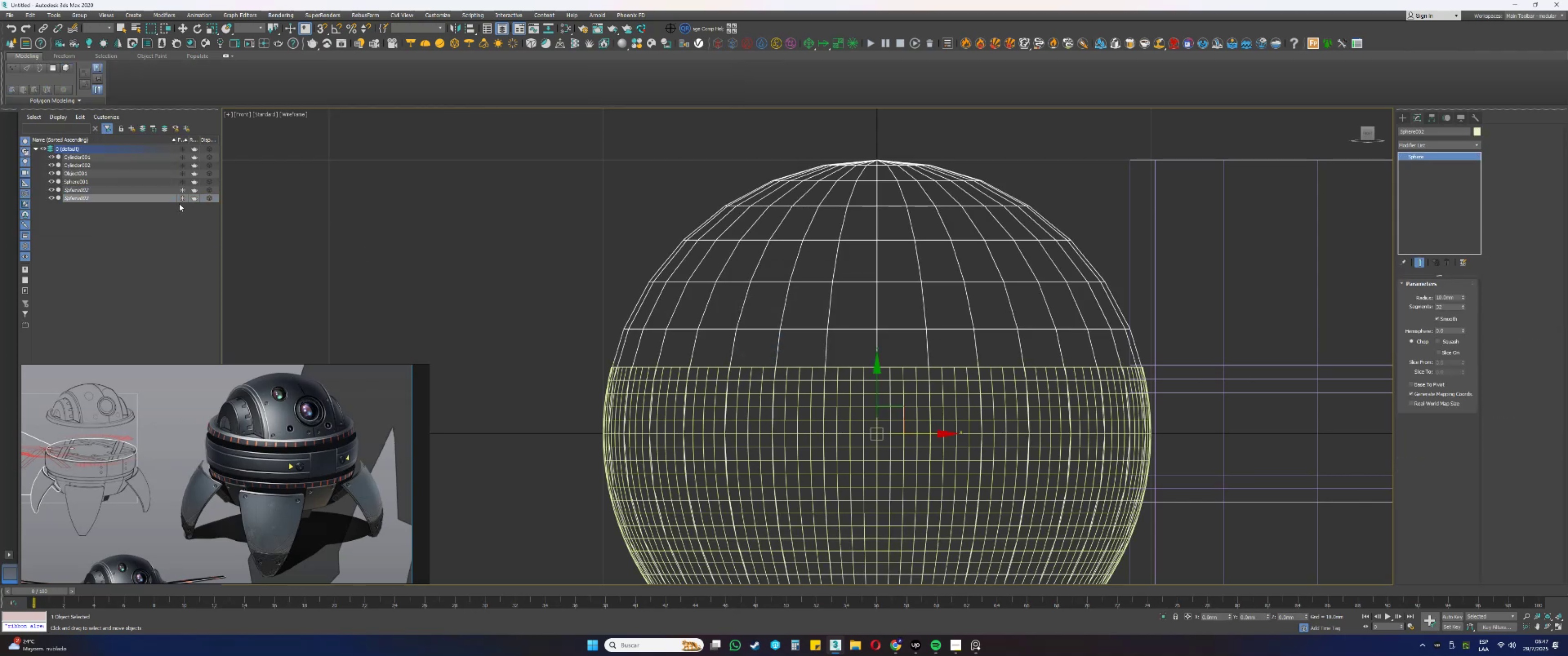 
left_click([182, 200])
 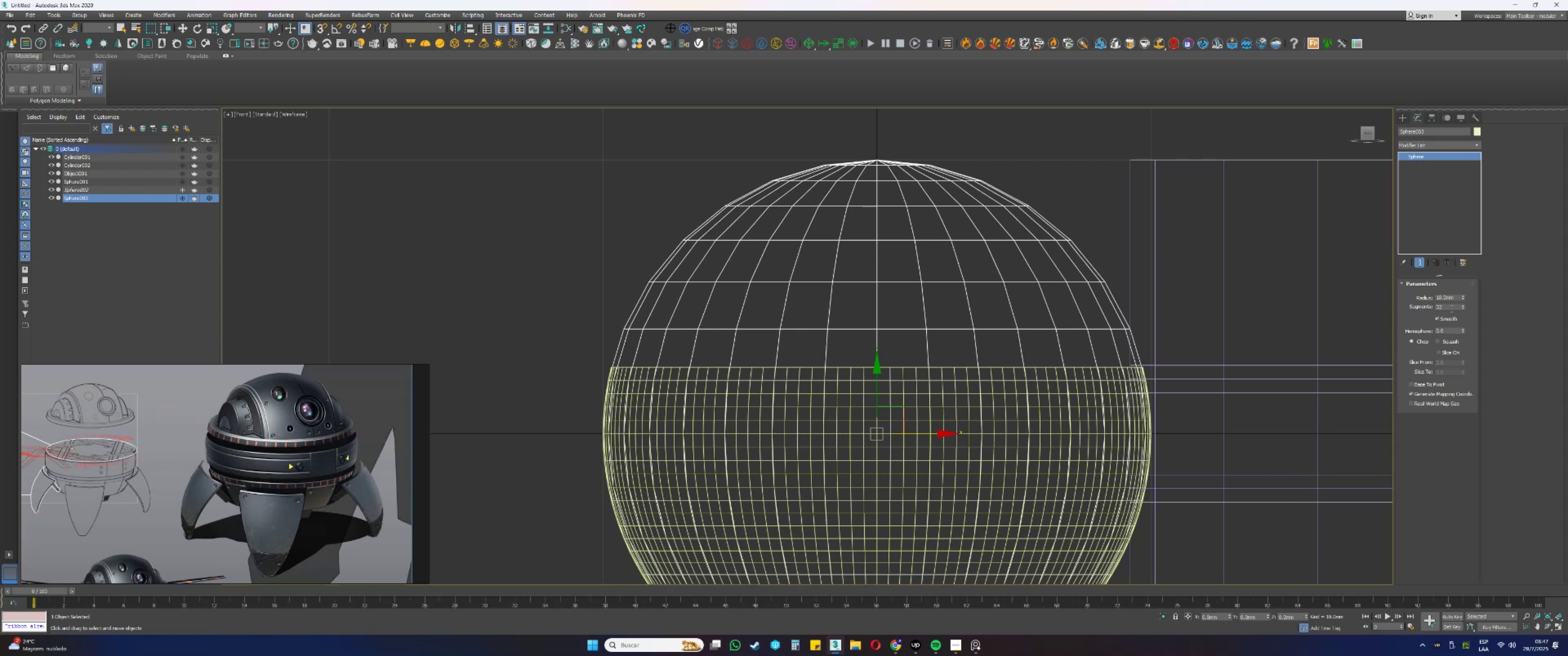 
wait(5.58)
 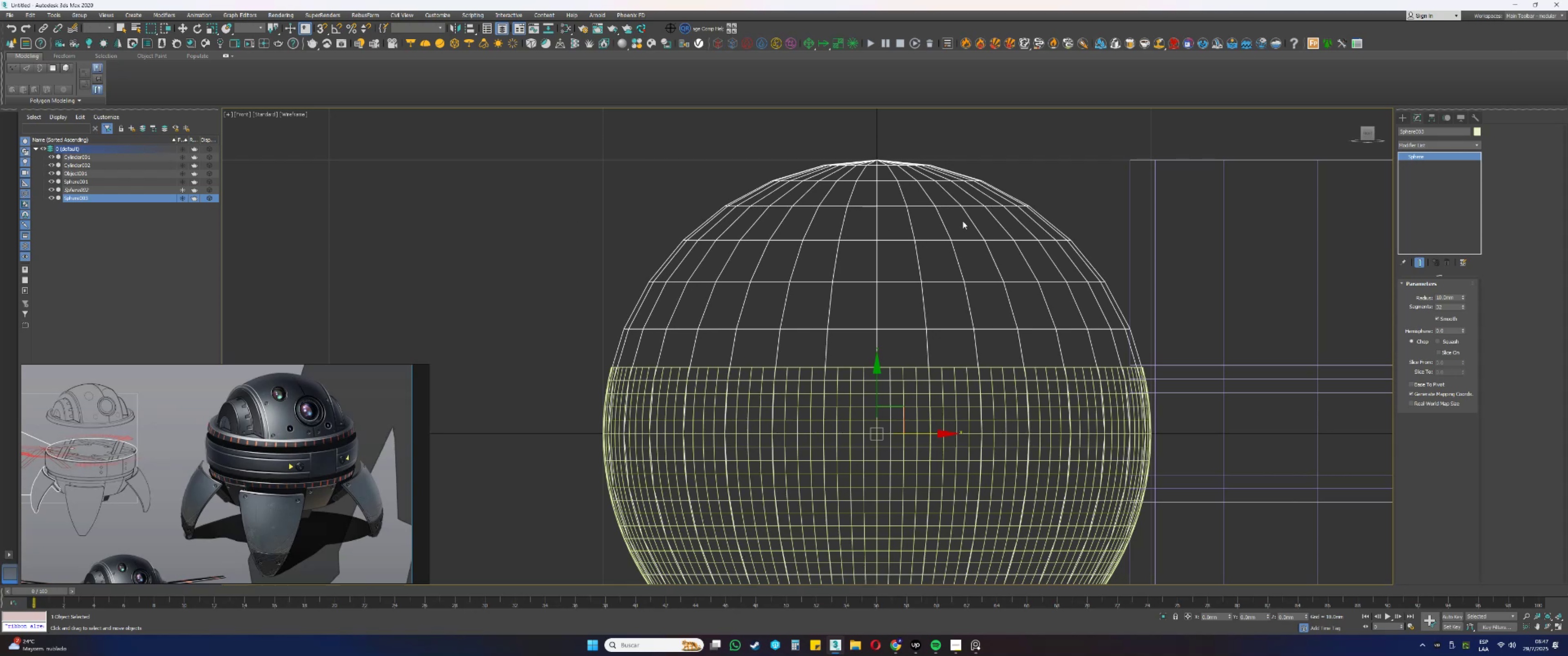 
right_click([1465, 299])
 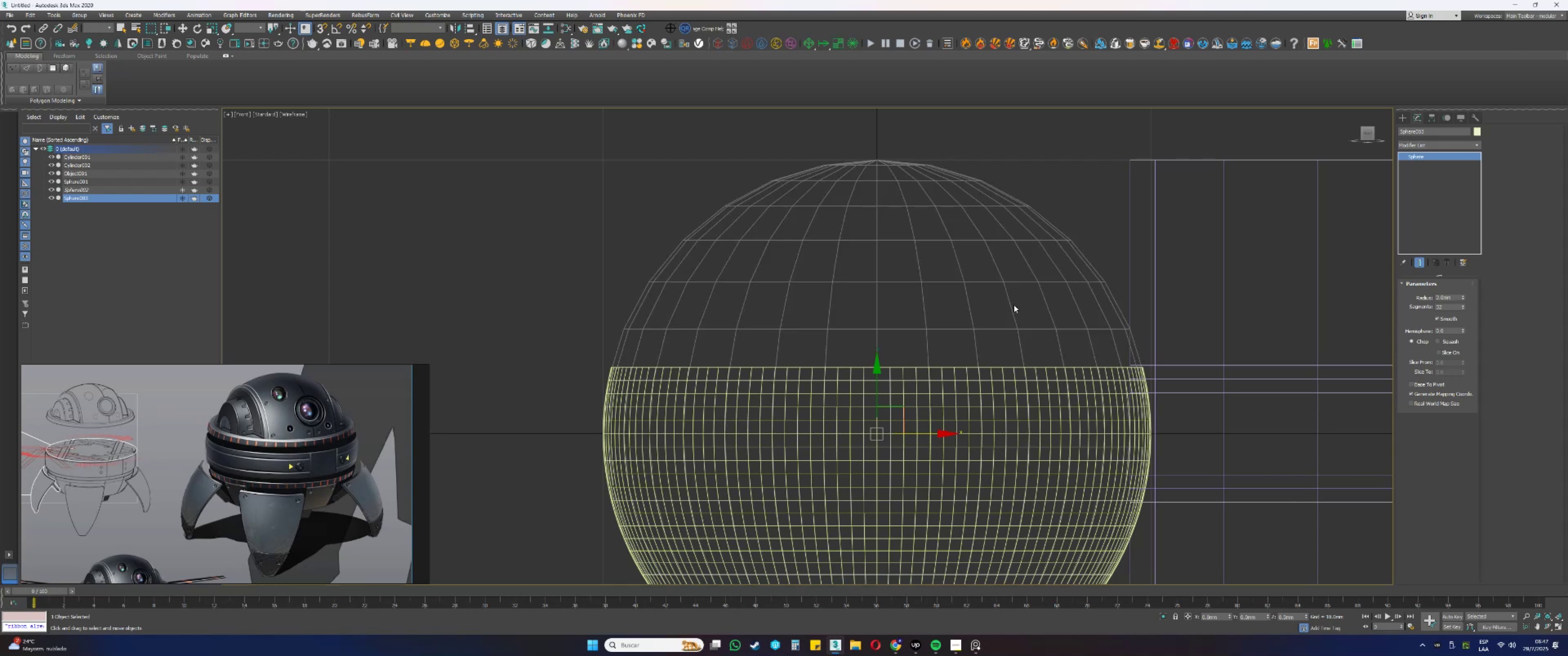 
double_click([1009, 302])
 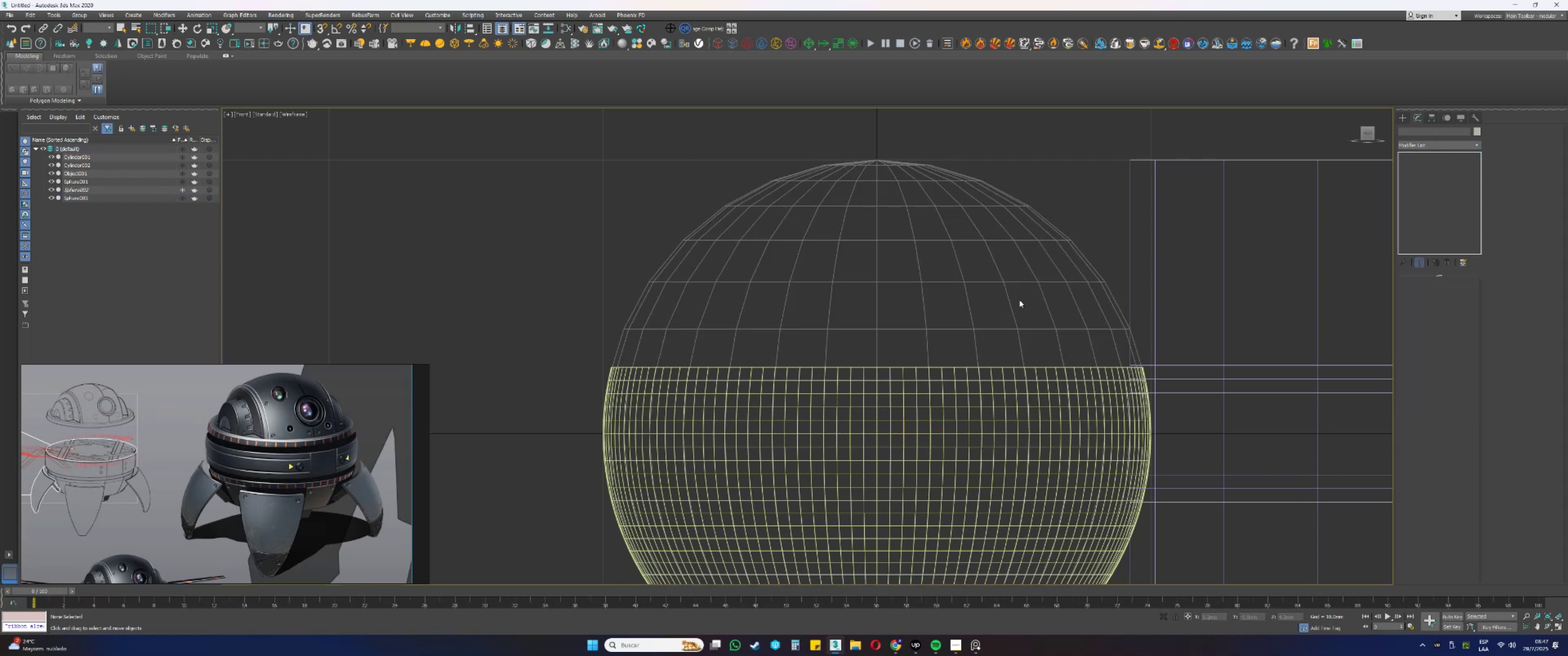 
left_click_drag(start_coordinate=[1030, 307], to_coordinate=[983, 278])
 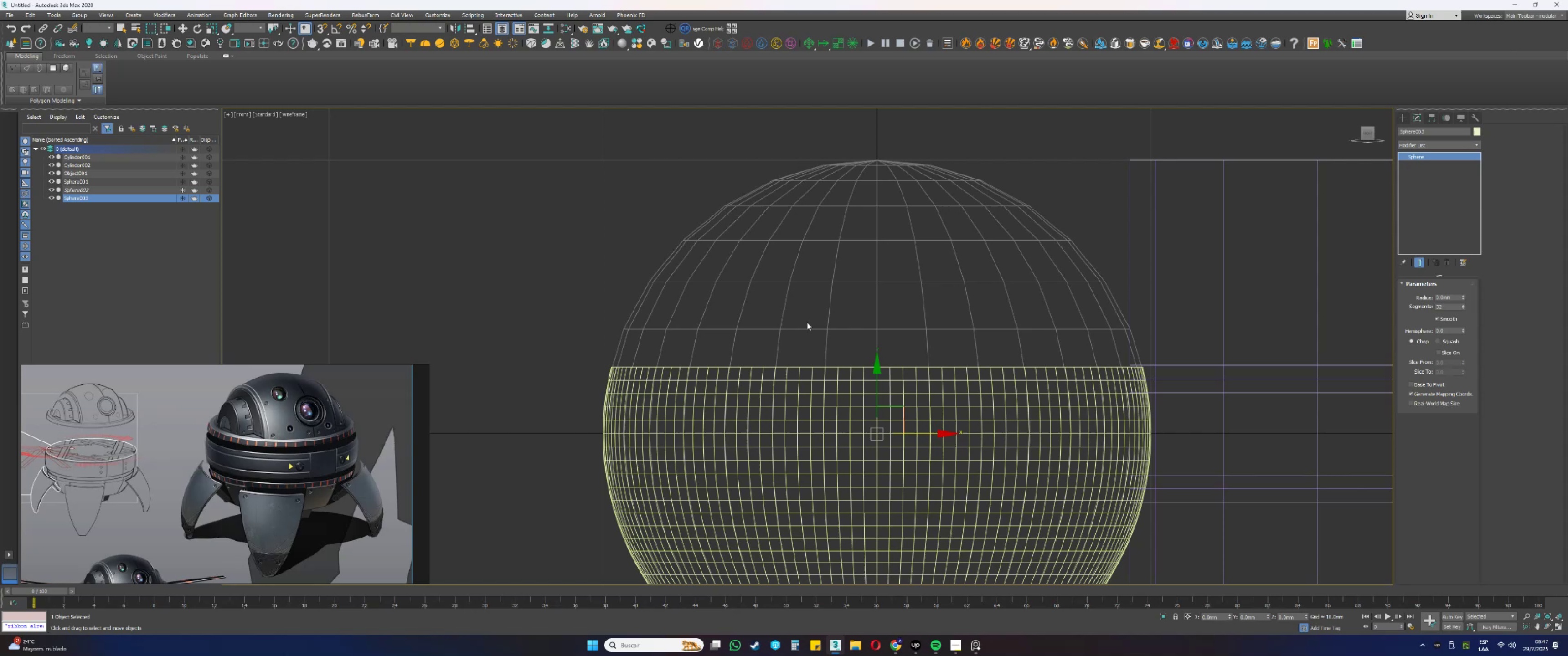 
left_click_drag(start_coordinate=[878, 376], to_coordinate=[901, 254])
 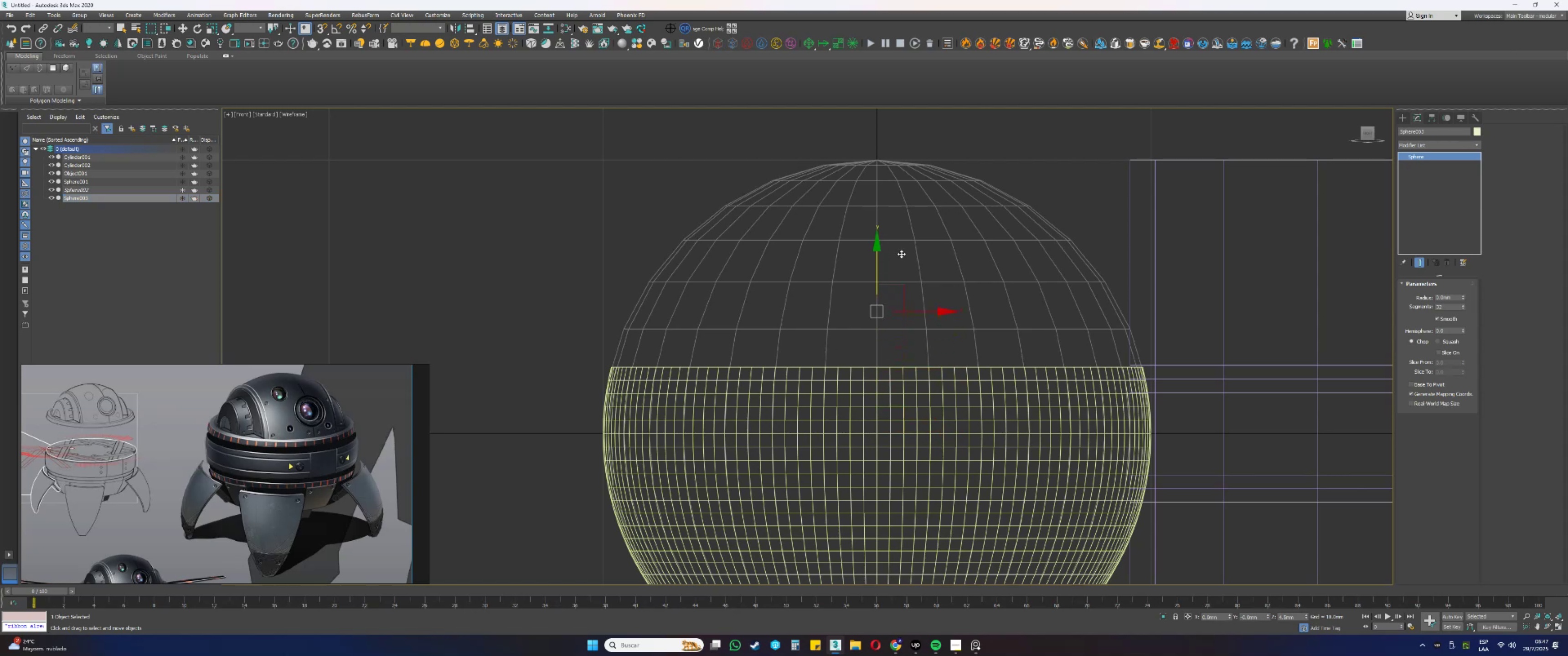 
key(Control+ControlLeft)
 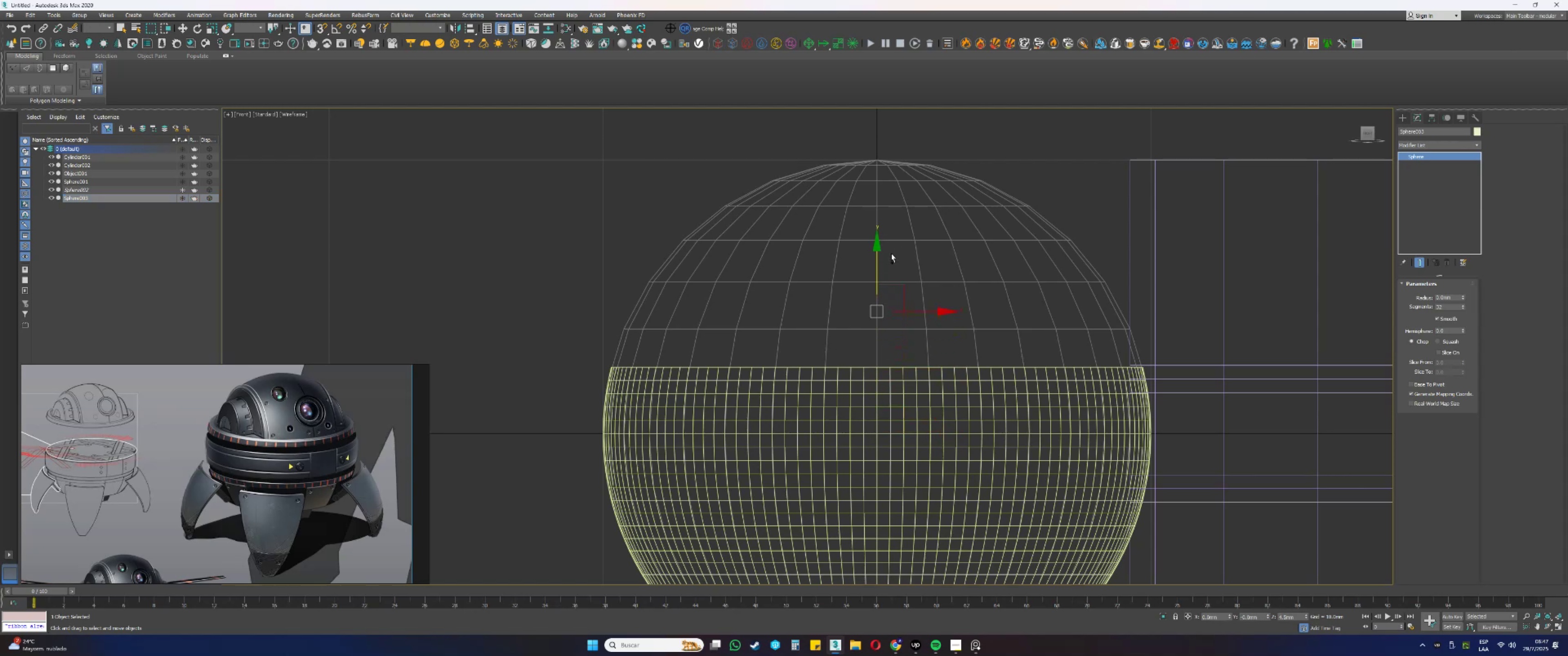 
key(Control+Z)
 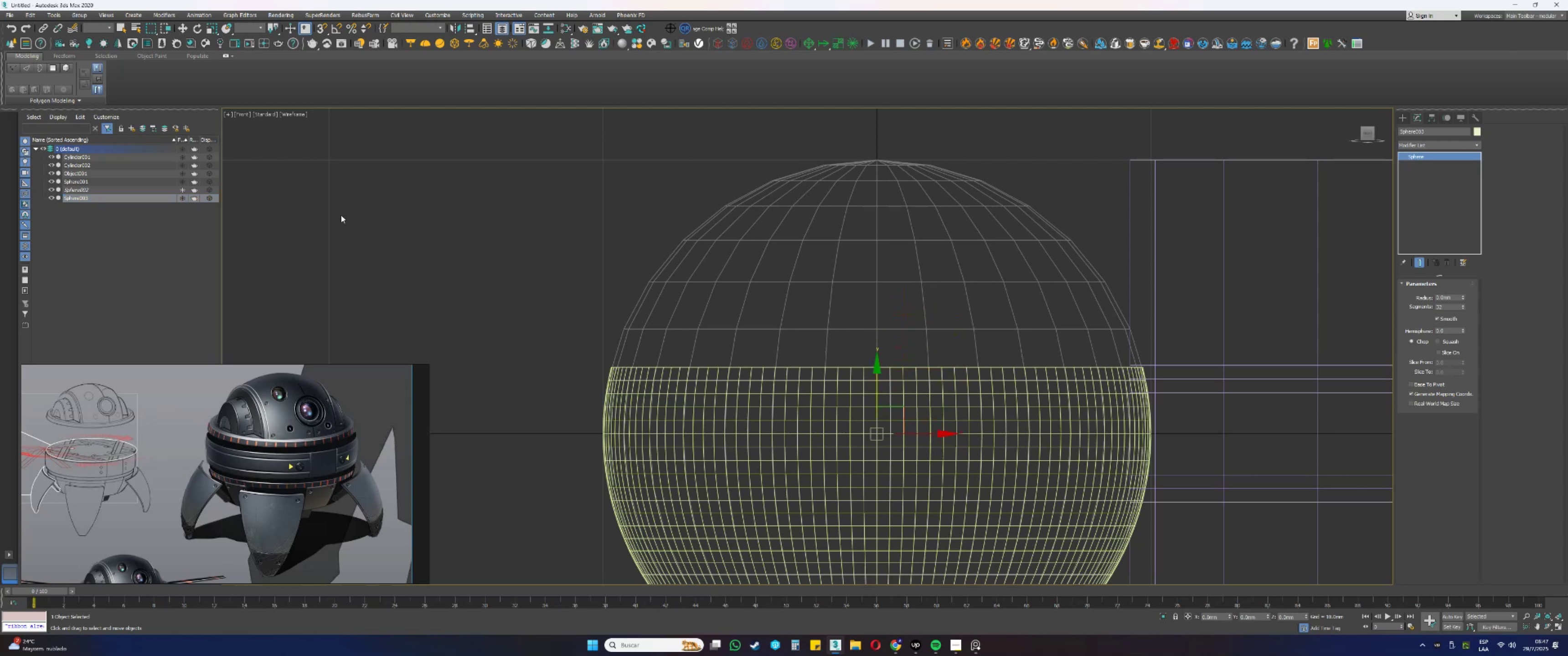 
scroll: coordinate [886, 394], scroll_direction: down, amount: 5.0
 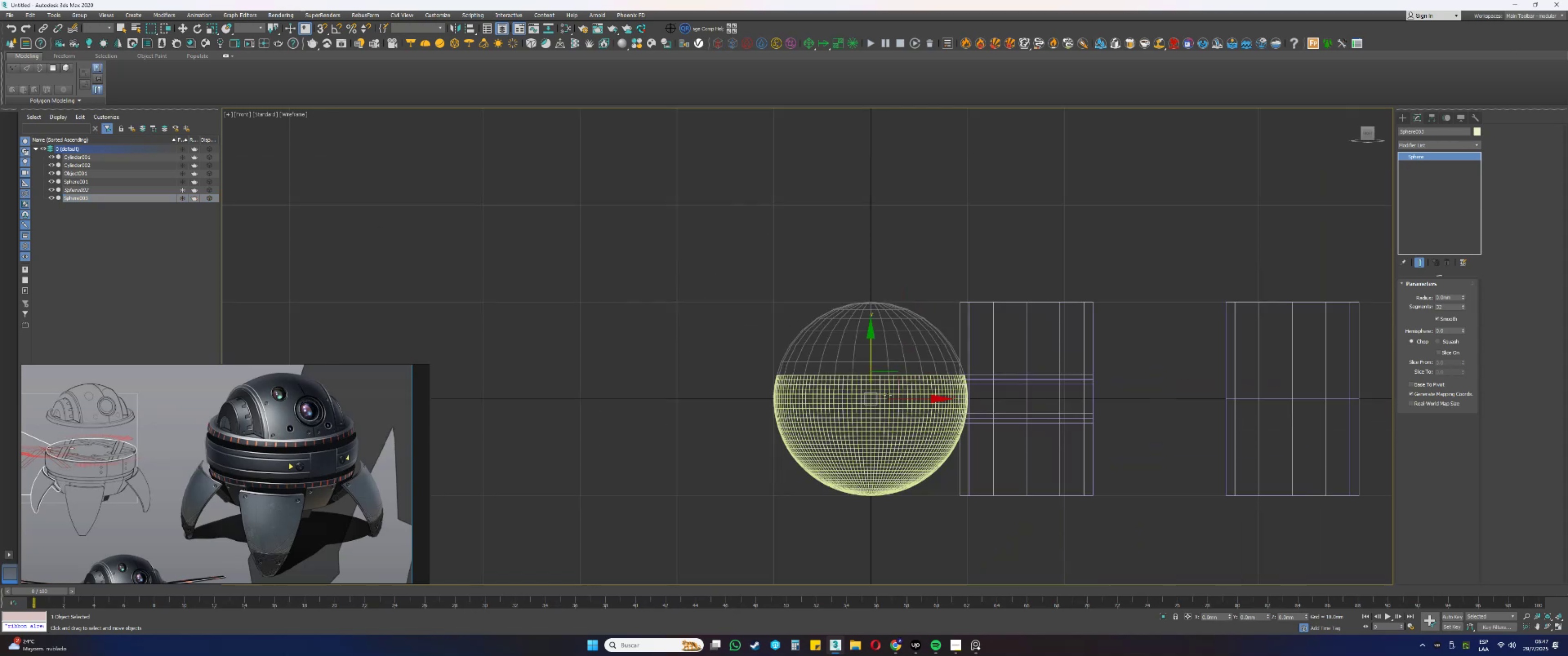 
hold_key(key=AltLeft, duration=0.54)
 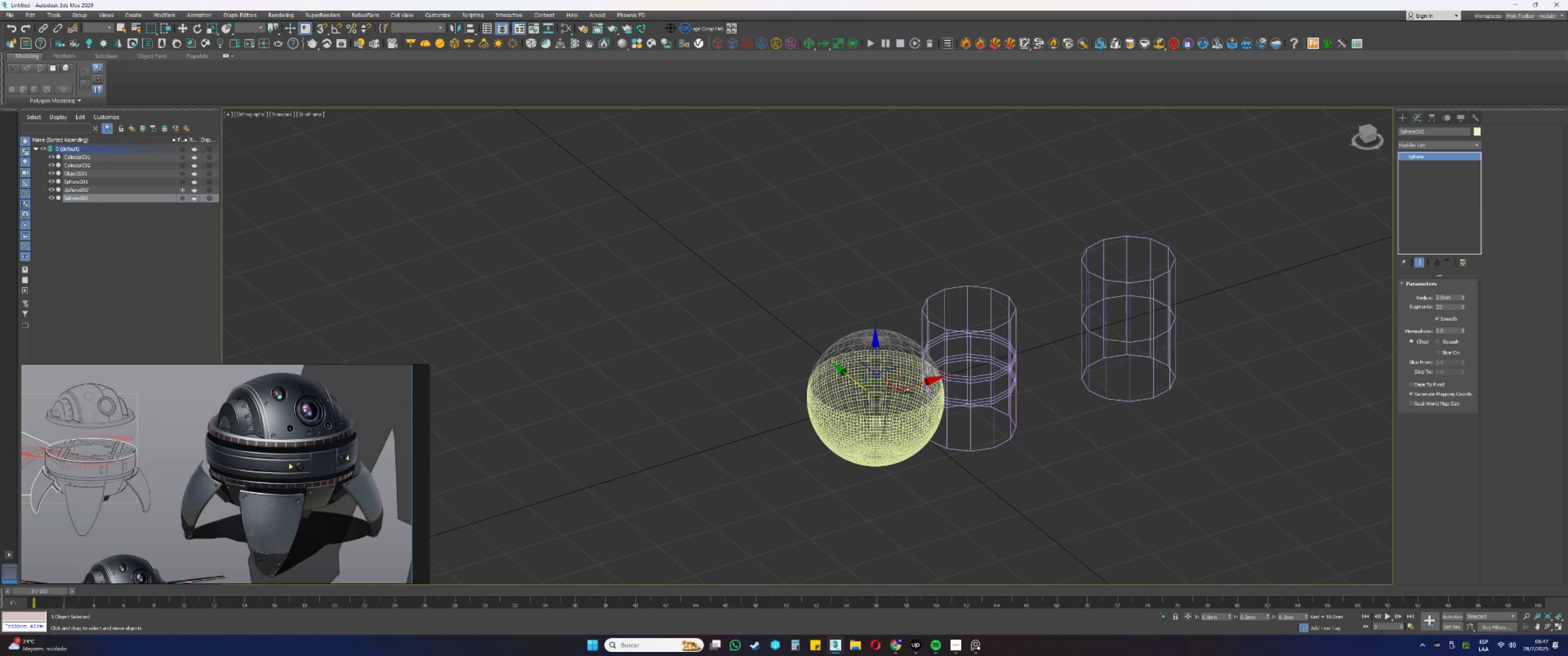 
key(F3)
 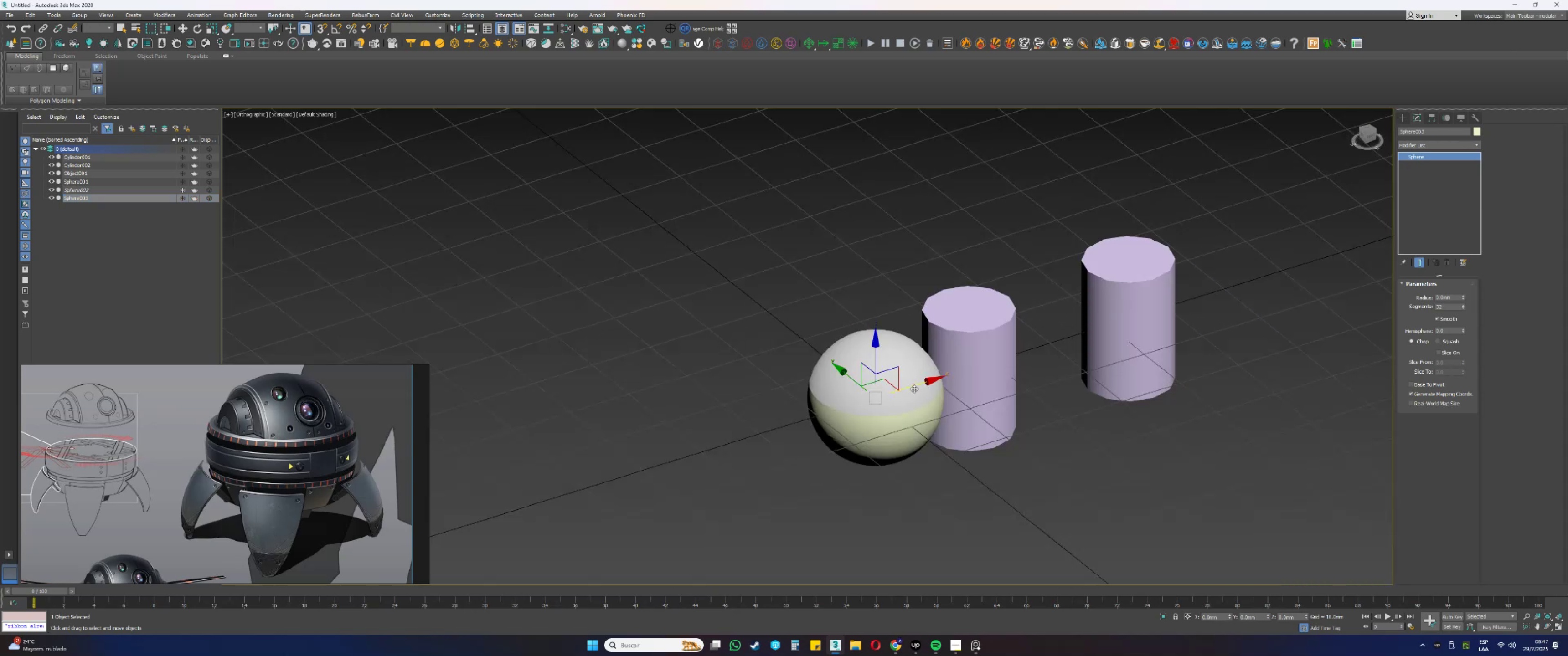 
left_click_drag(start_coordinate=[914, 387], to_coordinate=[797, 441])
 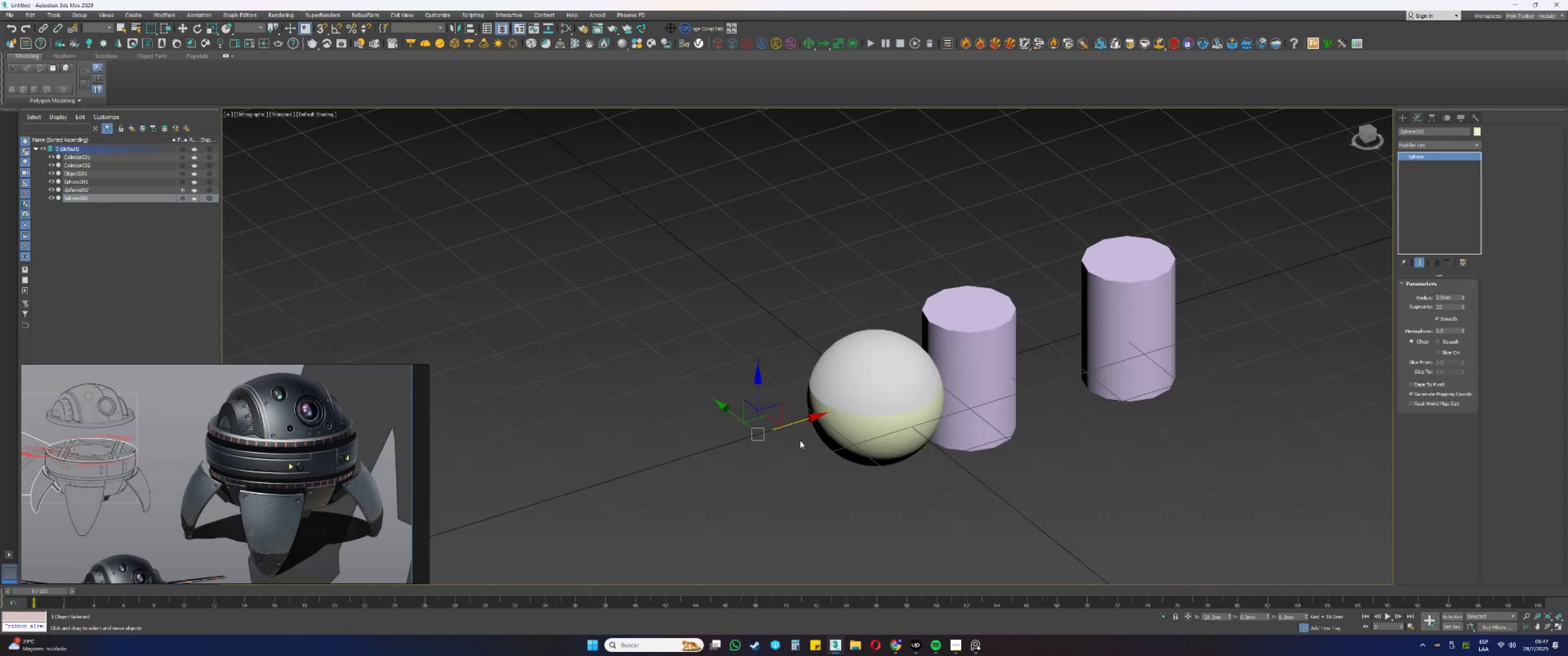 
key(Control+ControlLeft)
 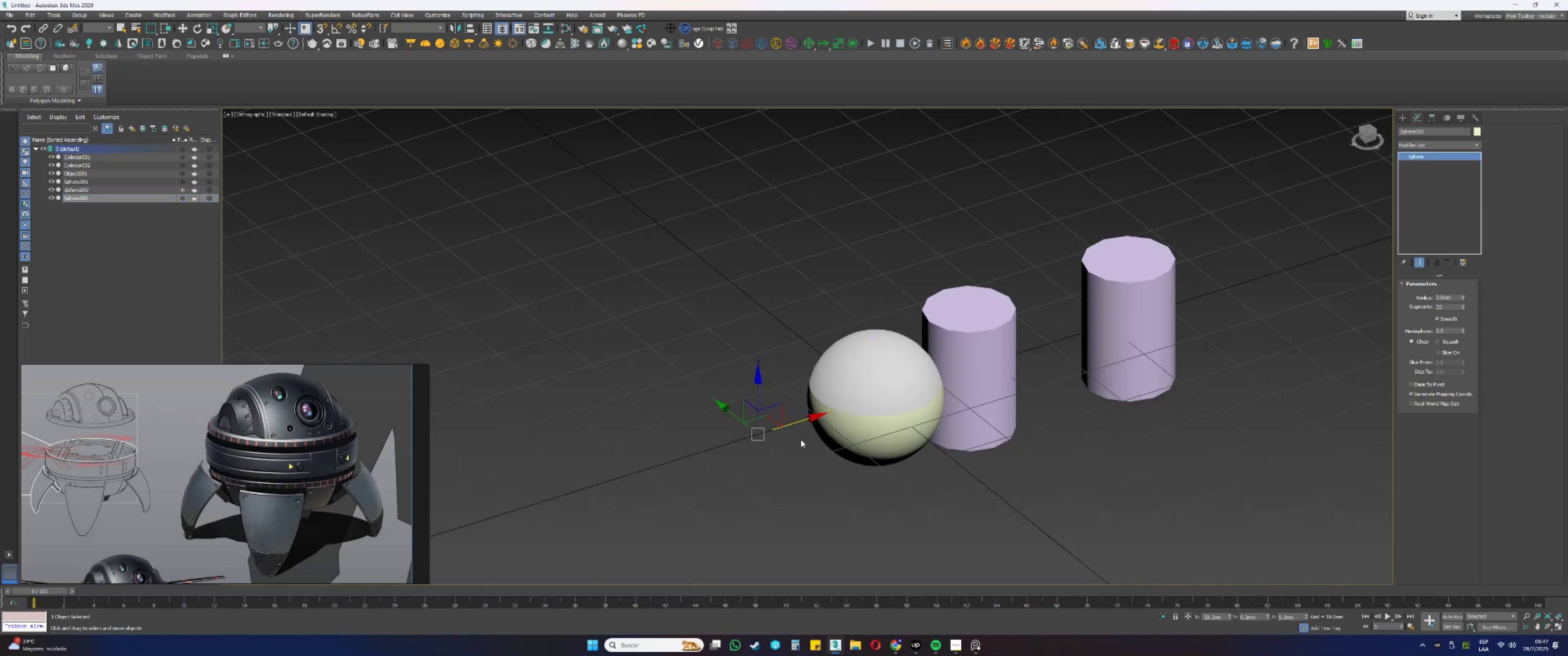 
key(Control+Z)
 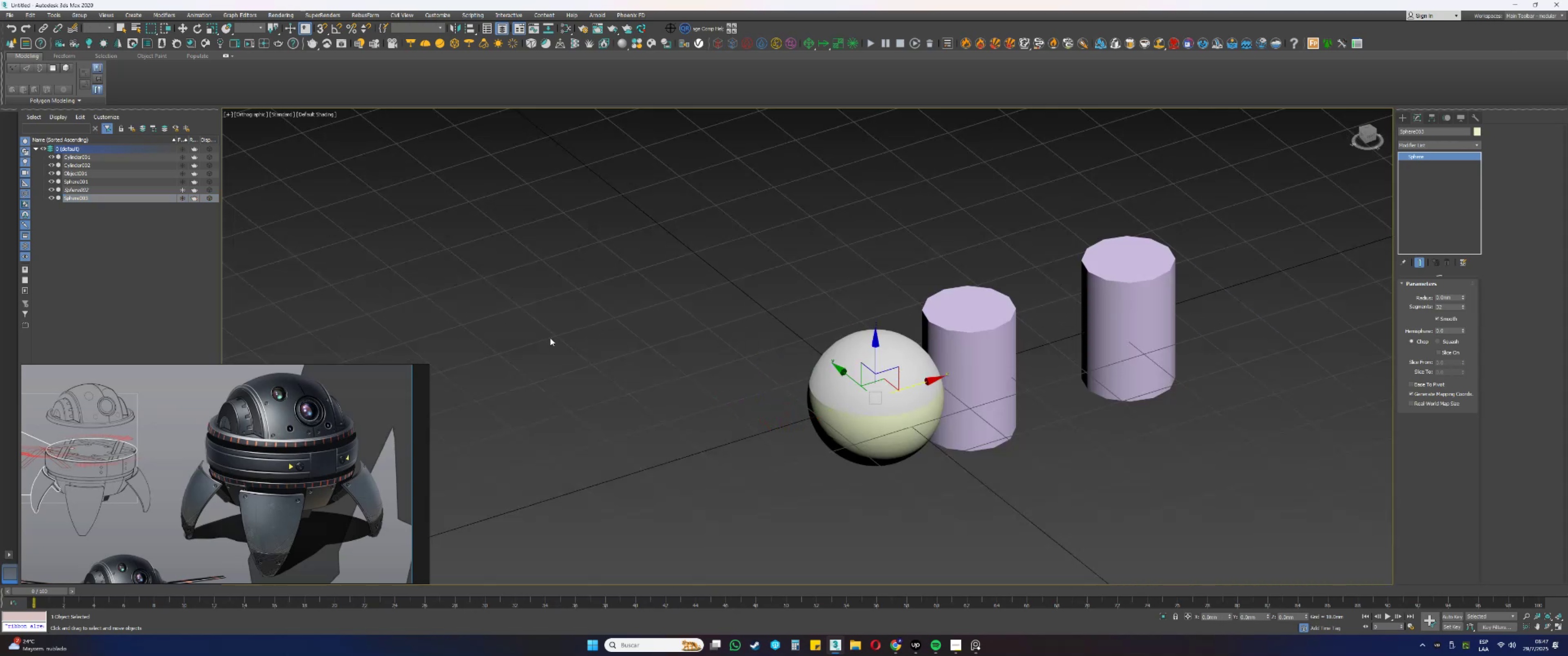 
scroll: coordinate [877, 422], scroll_direction: up, amount: 2.0
 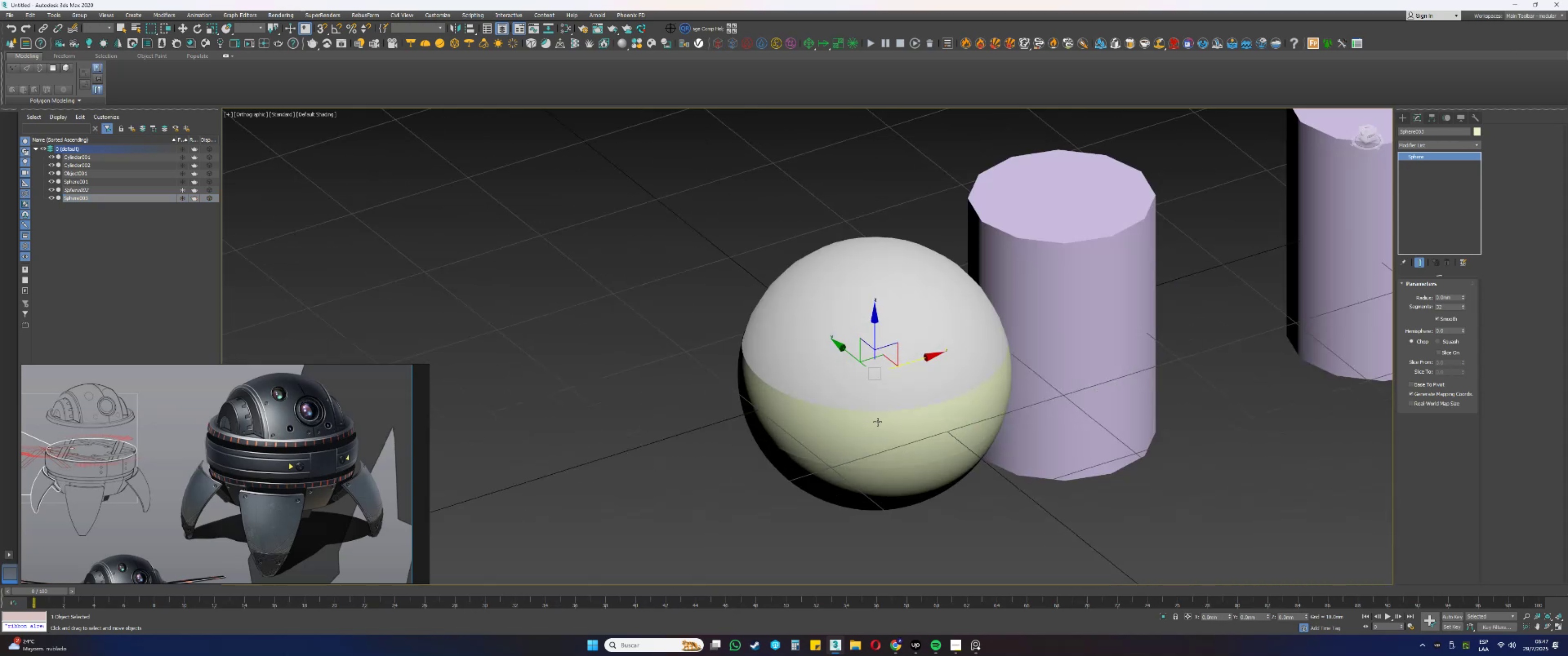 
key(F4)
 